 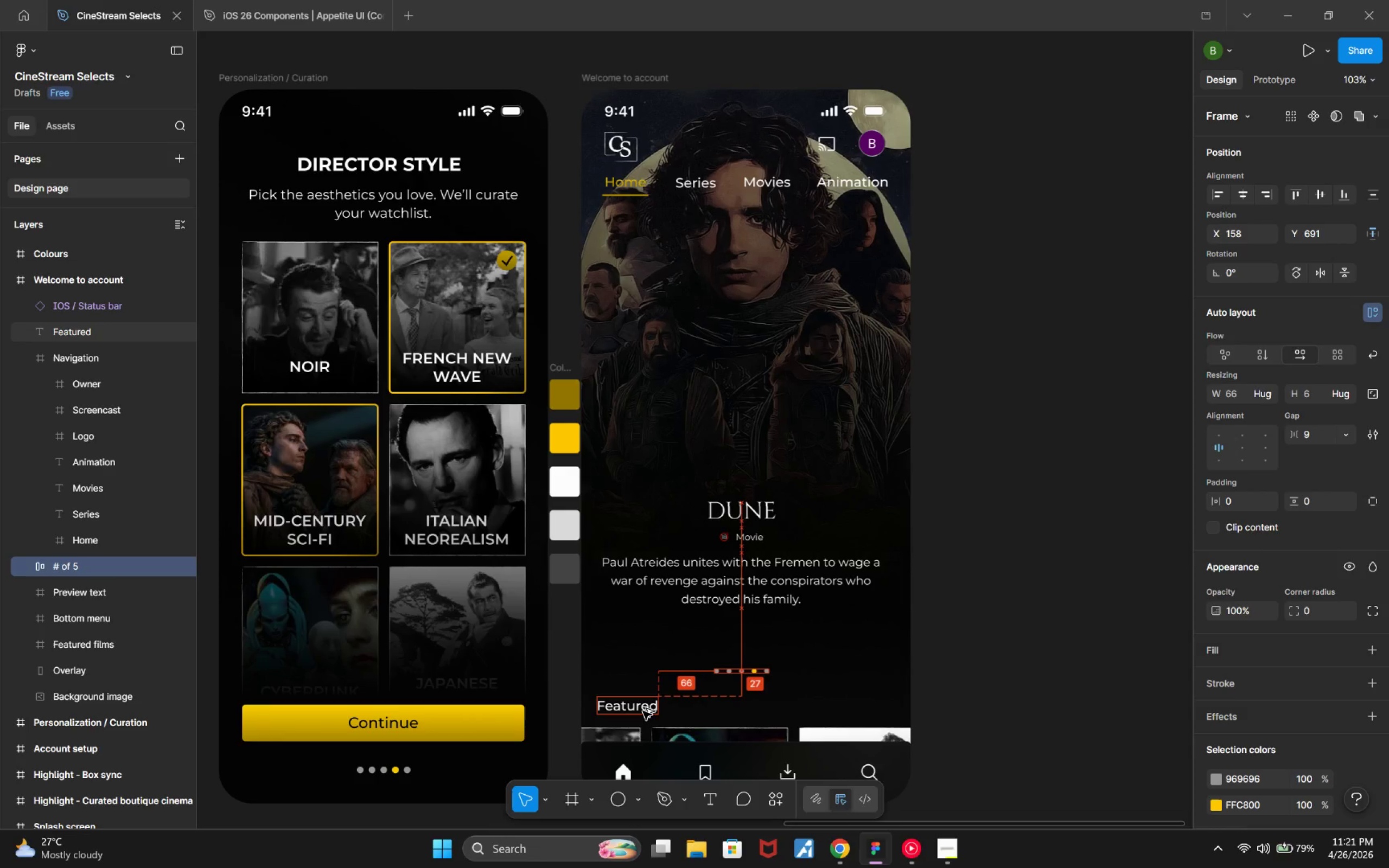 
key(Alt+ArrowUp)
 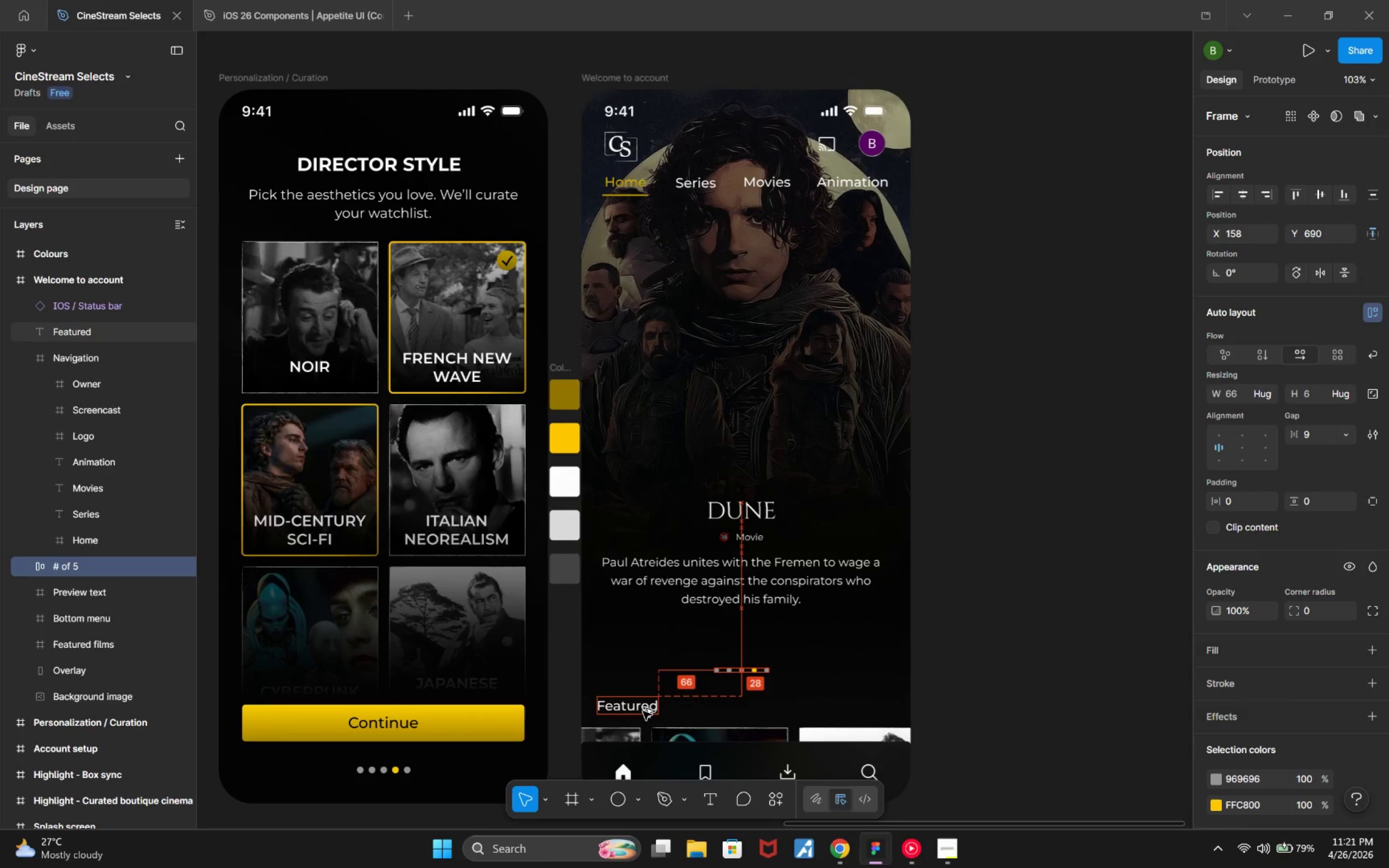 
key(Alt+ArrowUp)
 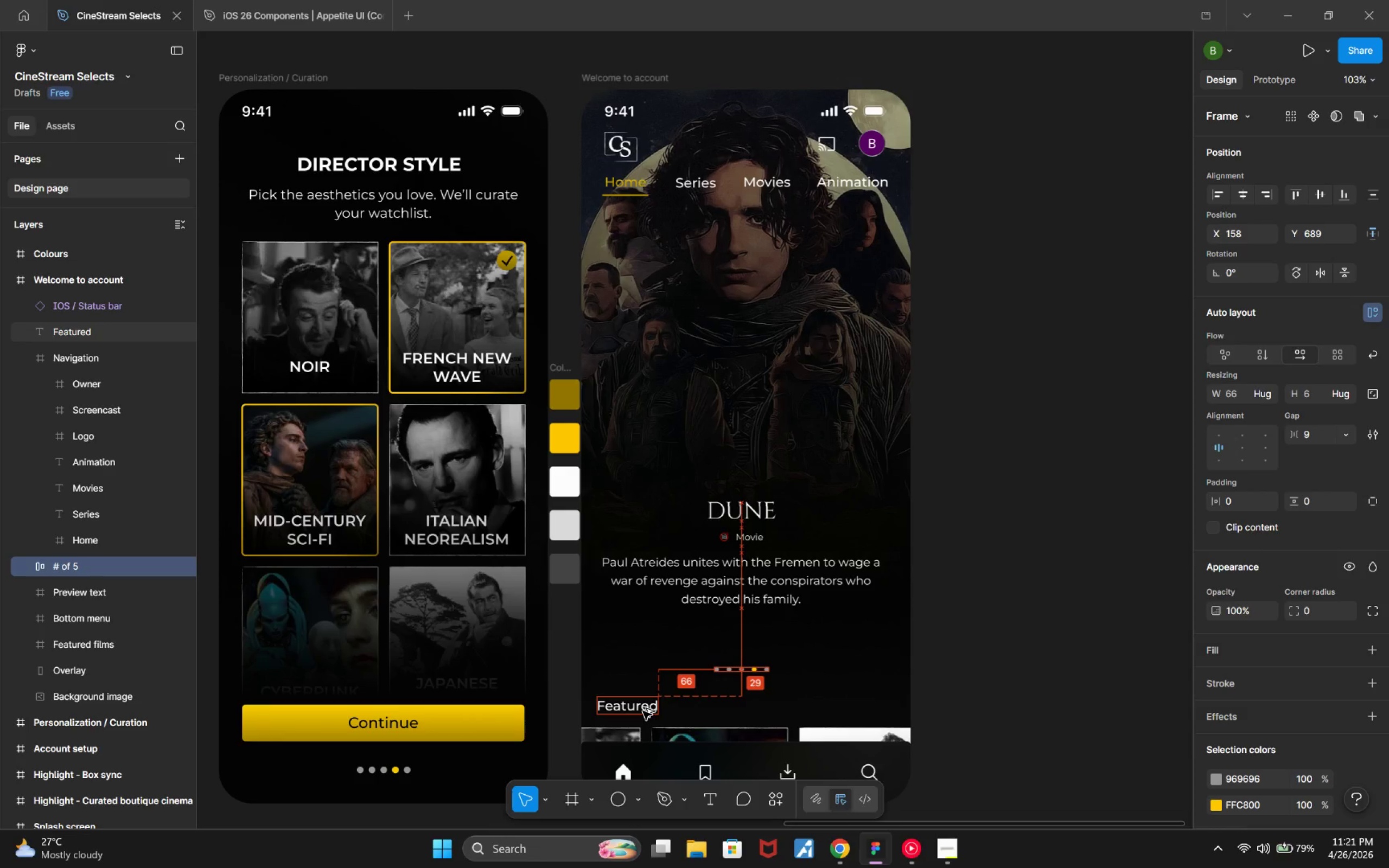 
key(Alt+ArrowUp)
 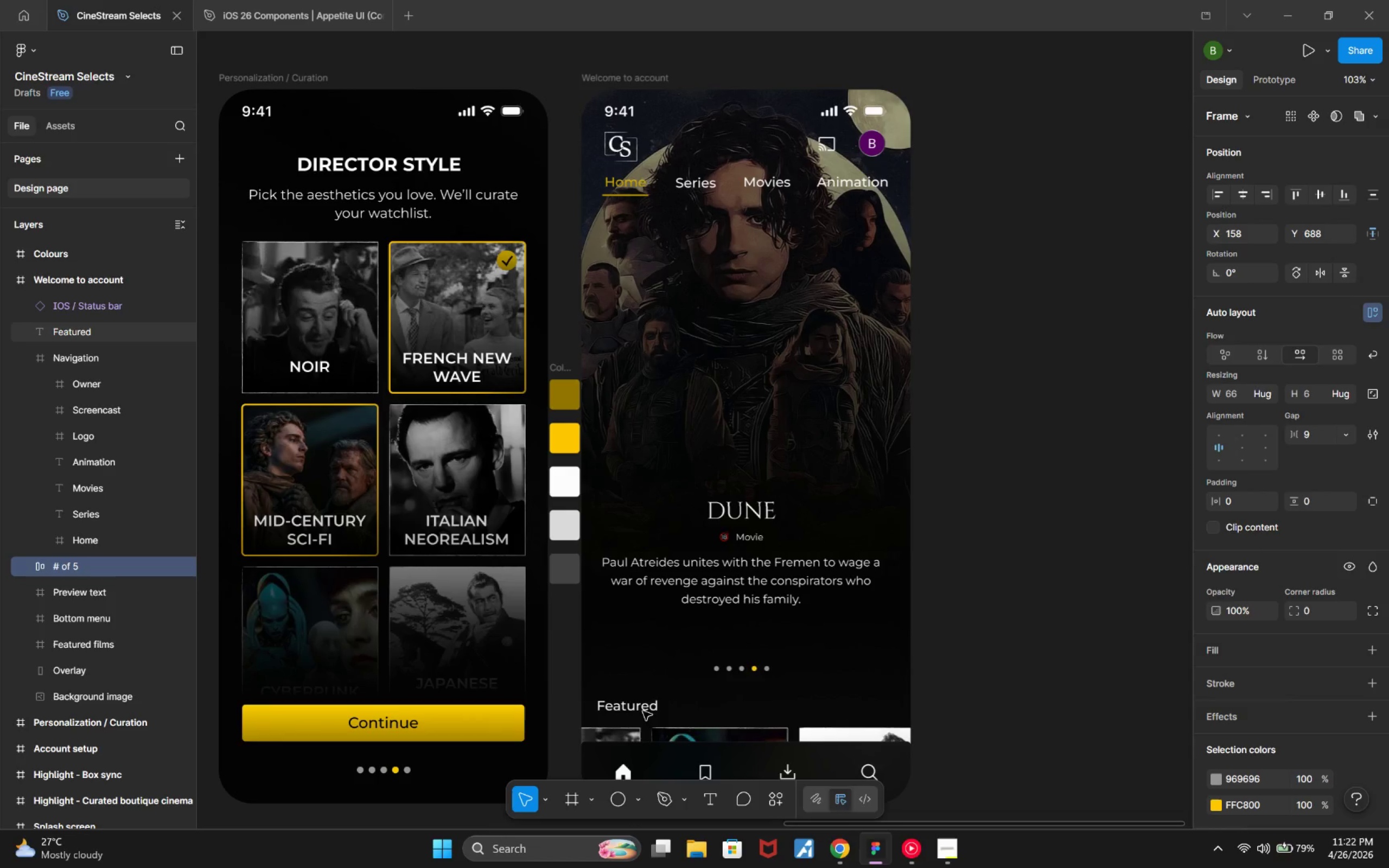 
key(Alt+Tab)
 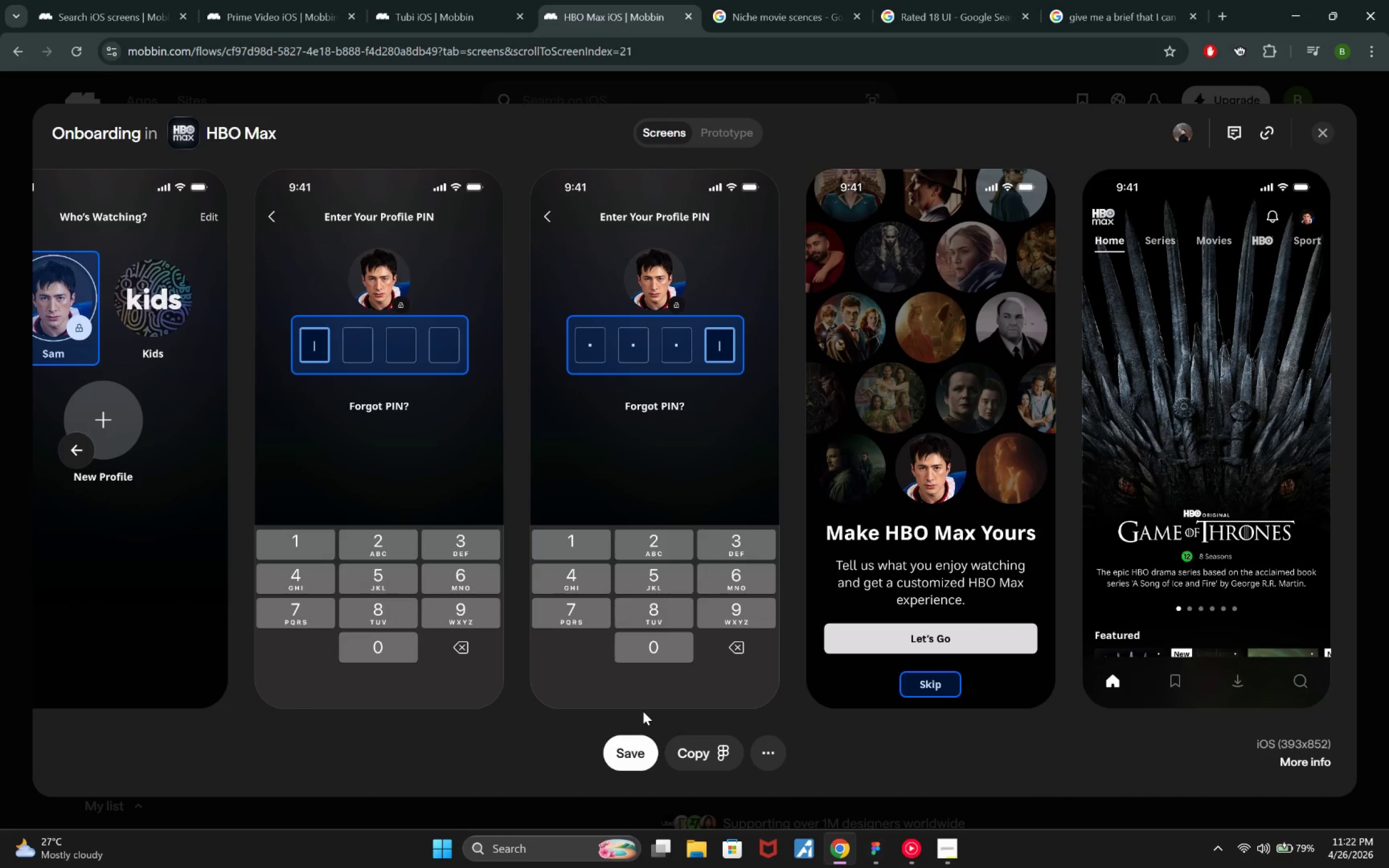 
key(Alt+Tab)
 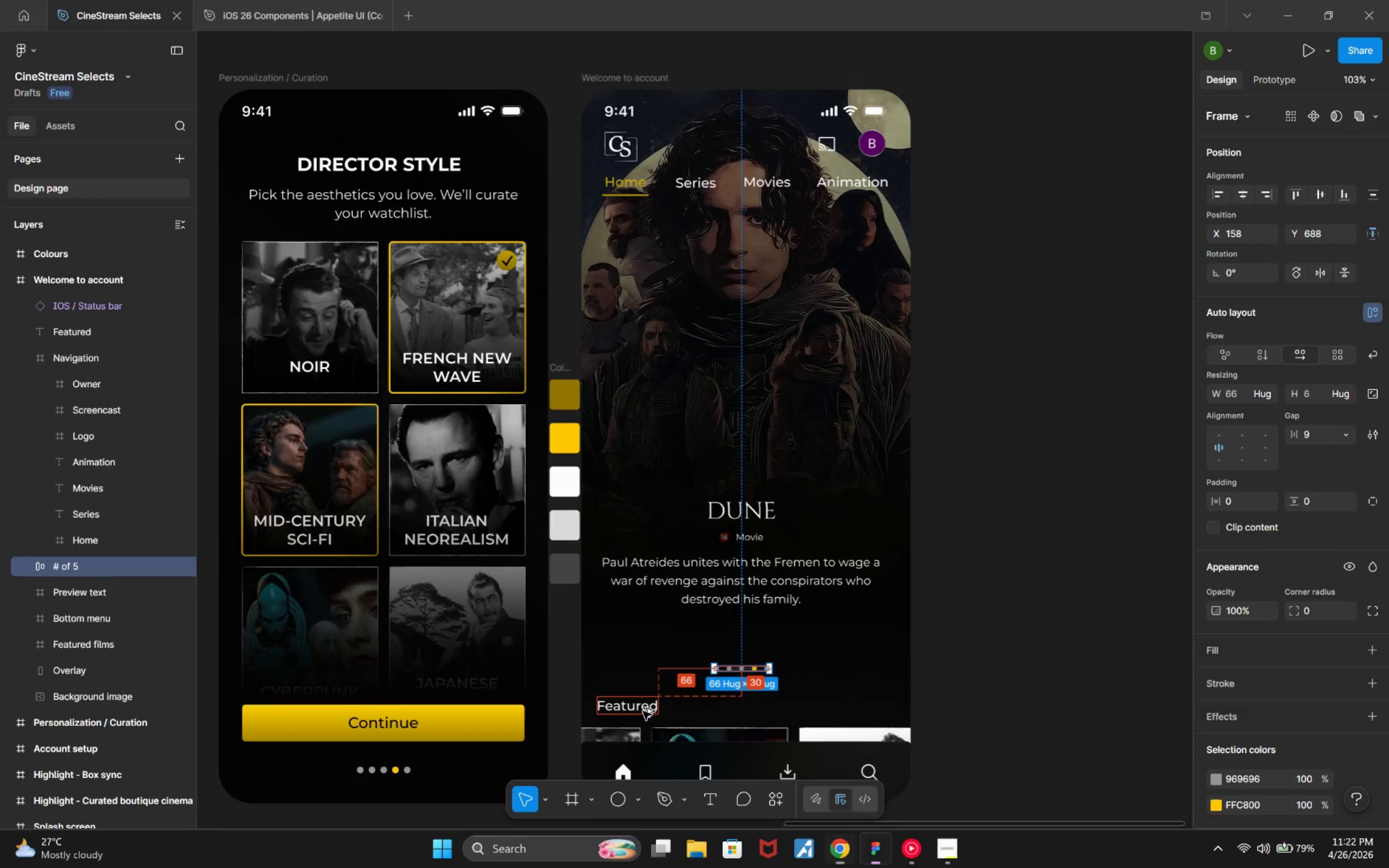 
key(Alt+ArrowDown)
 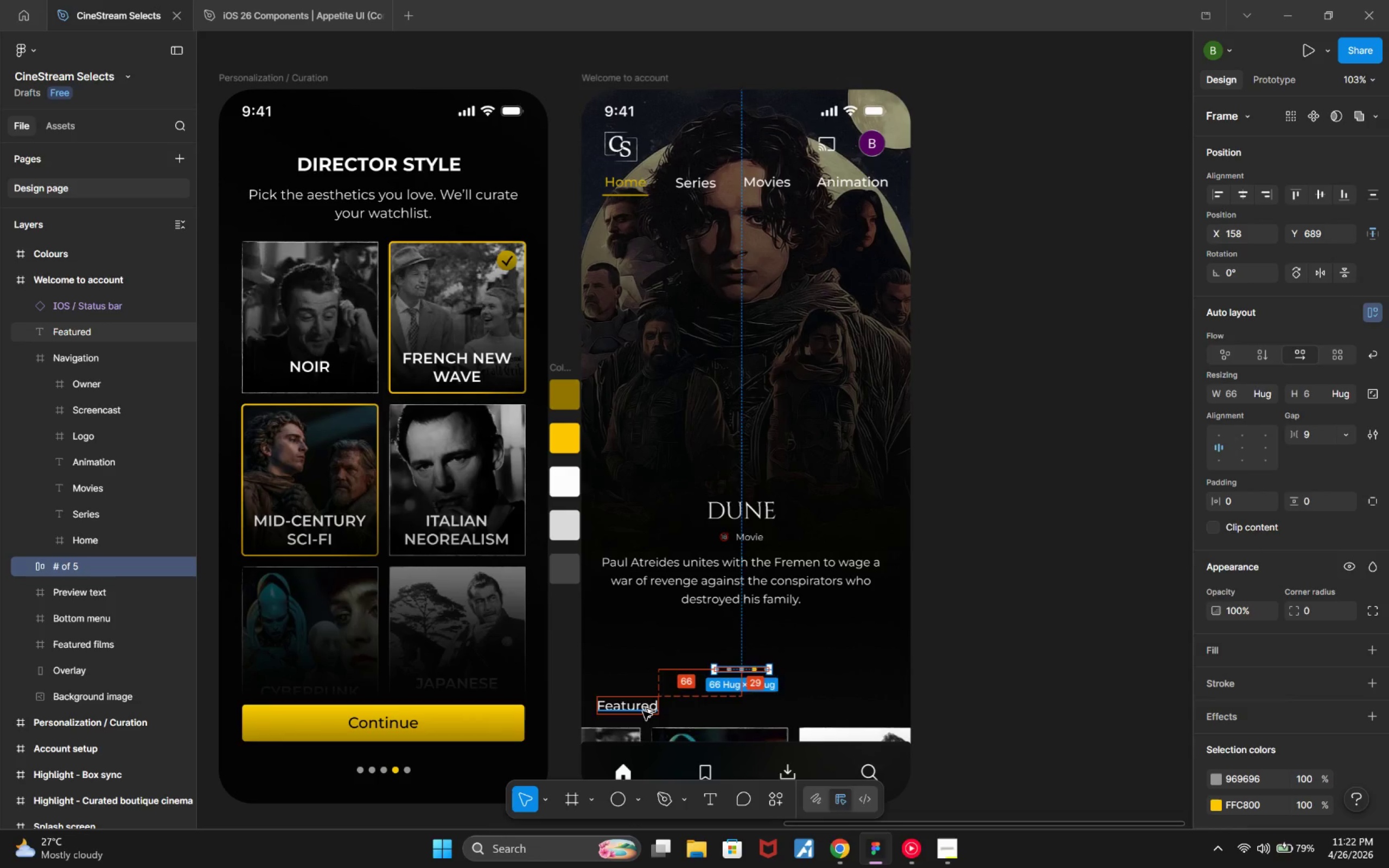 
key(Alt+ArrowDown)
 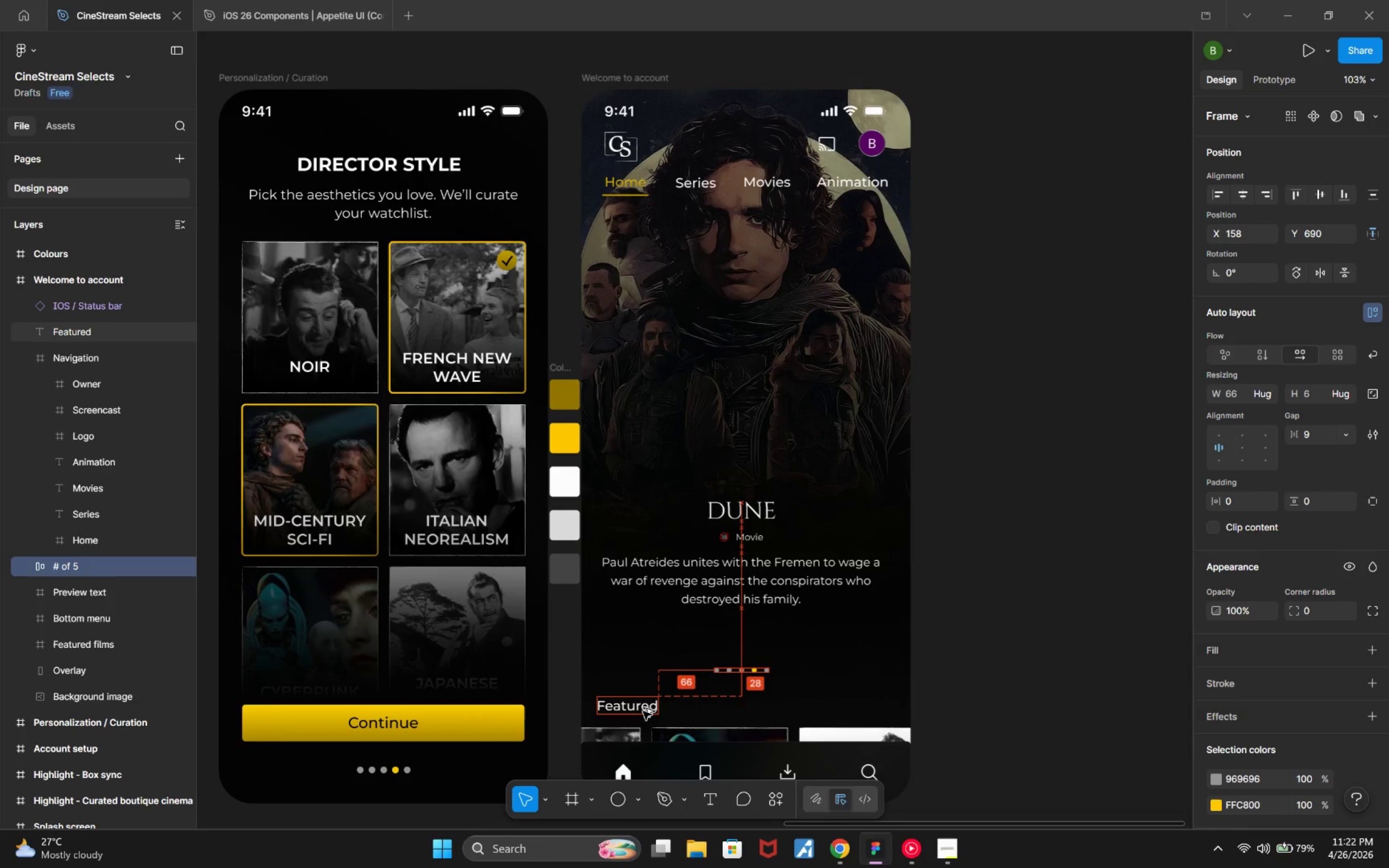 
key(Alt+ArrowDown)
 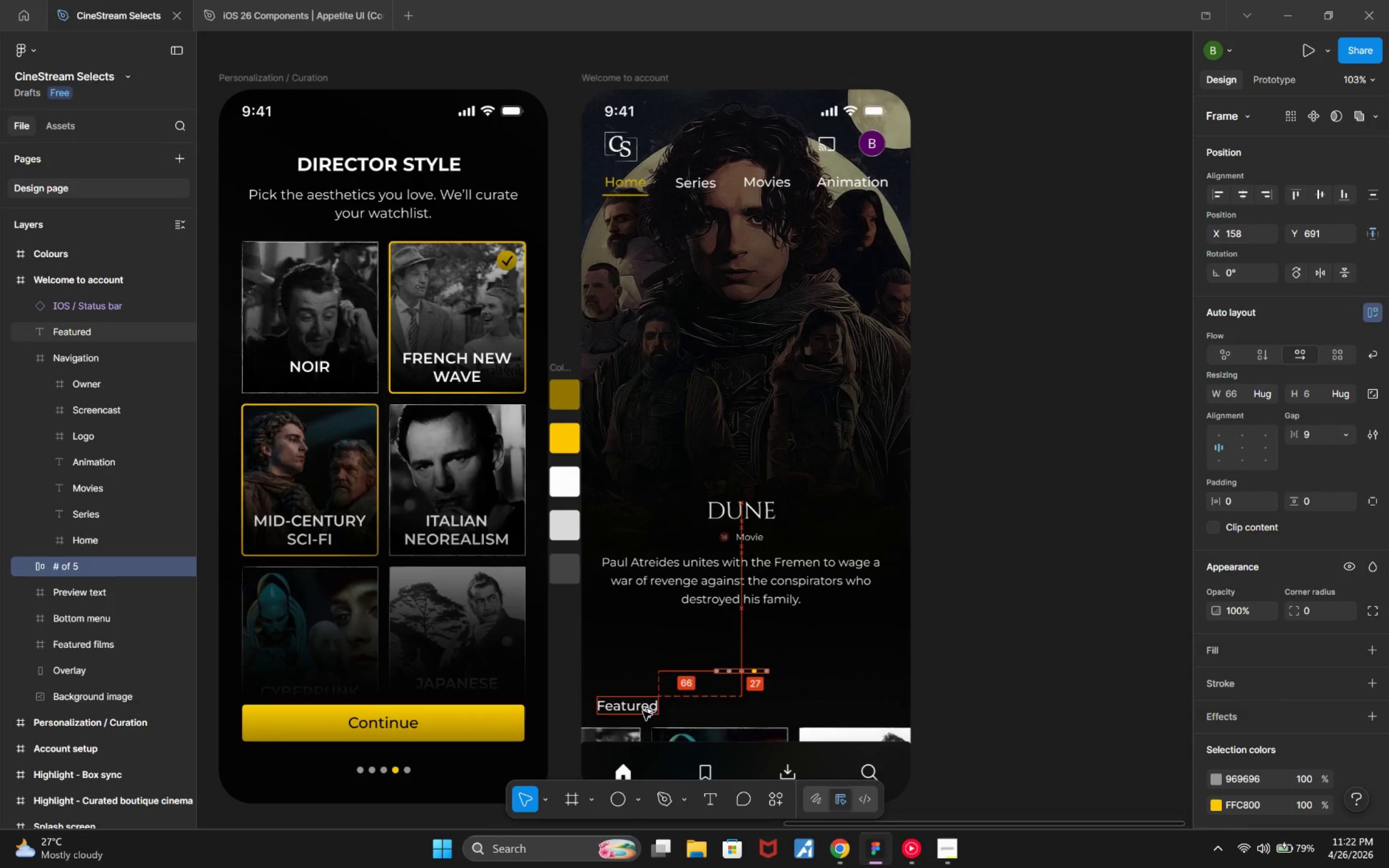 
key(Alt+ArrowDown)
 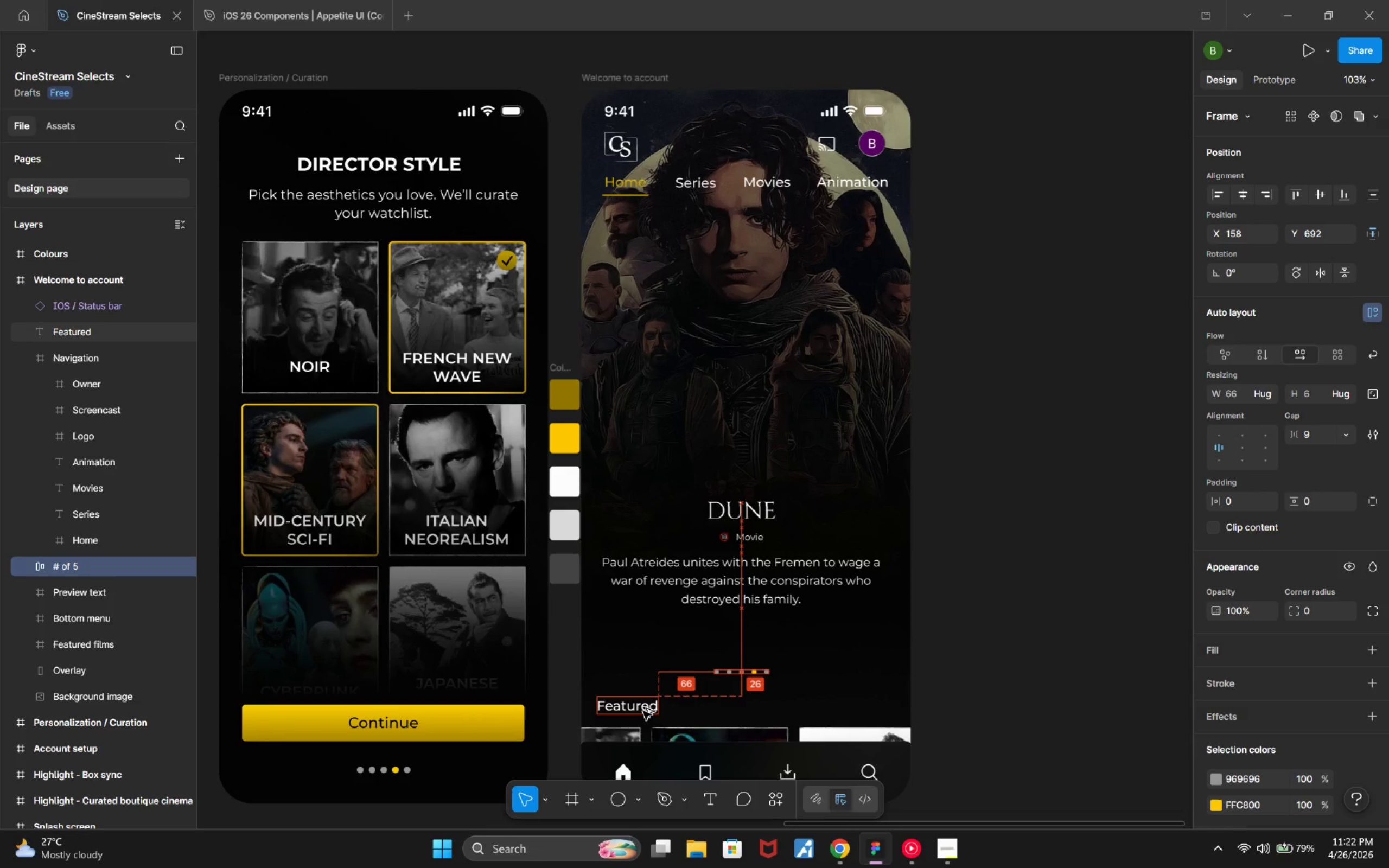 
key(Alt+ArrowDown)
 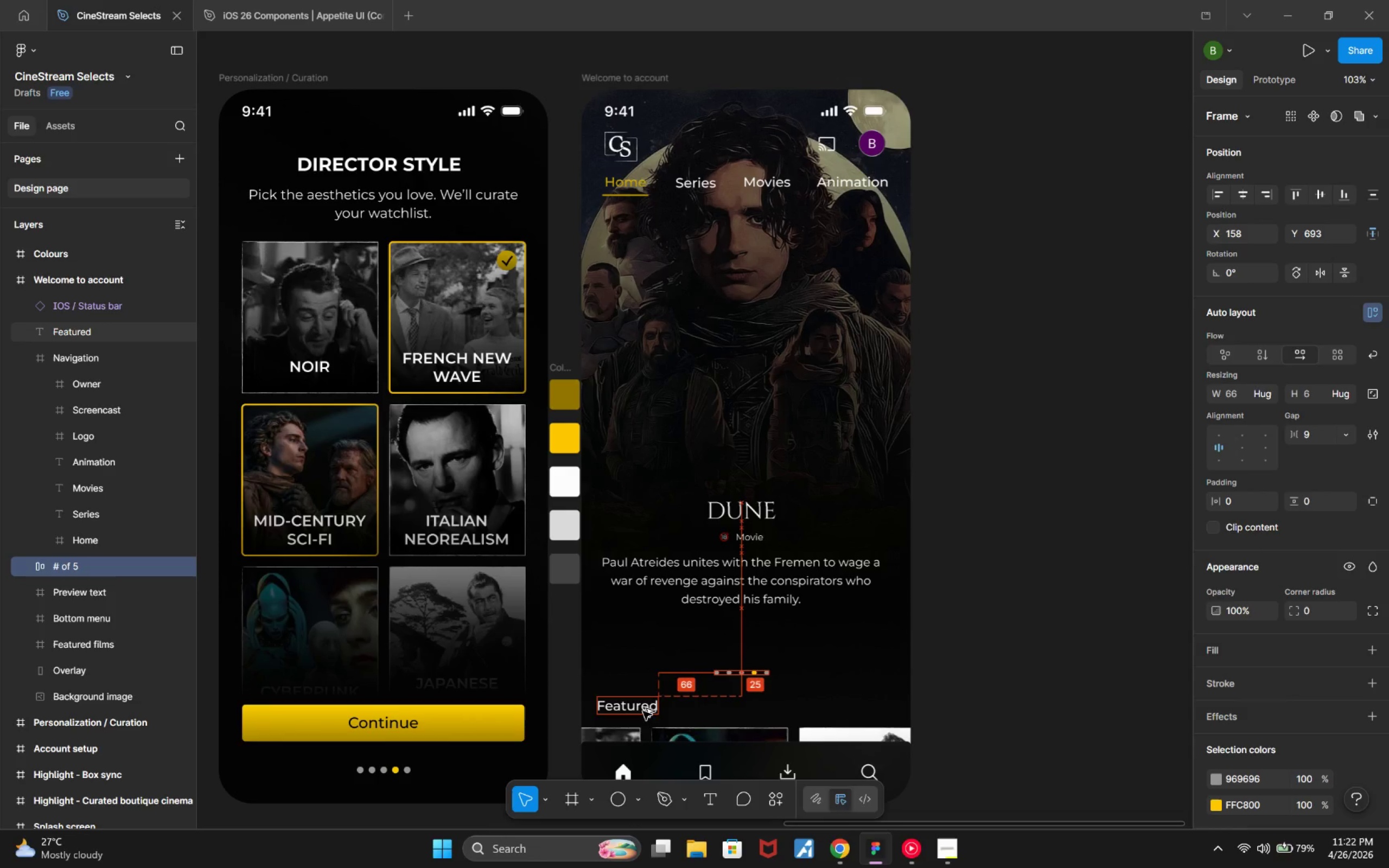 
key(Alt+ArrowDown)
 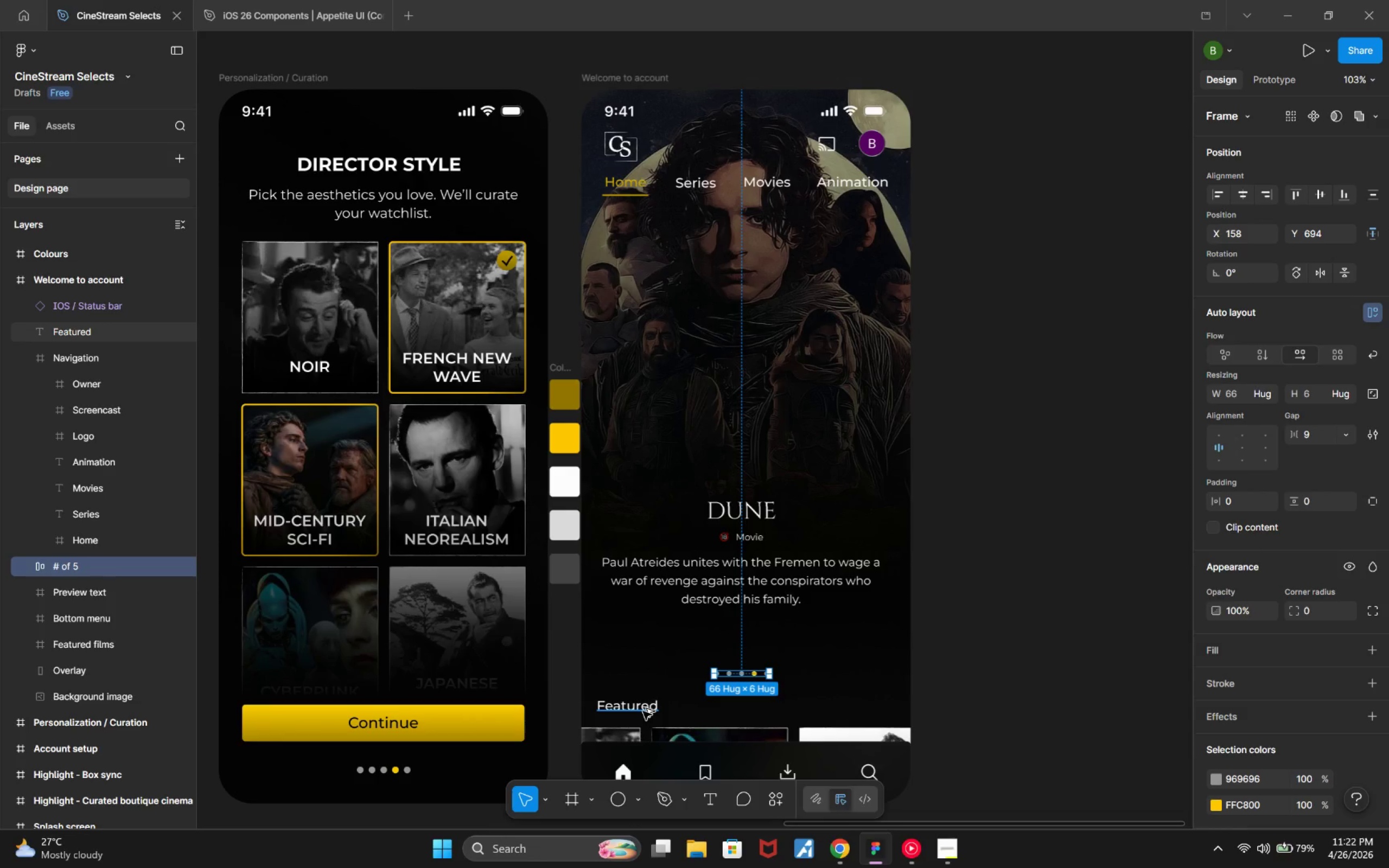 
left_click([724, 598])
 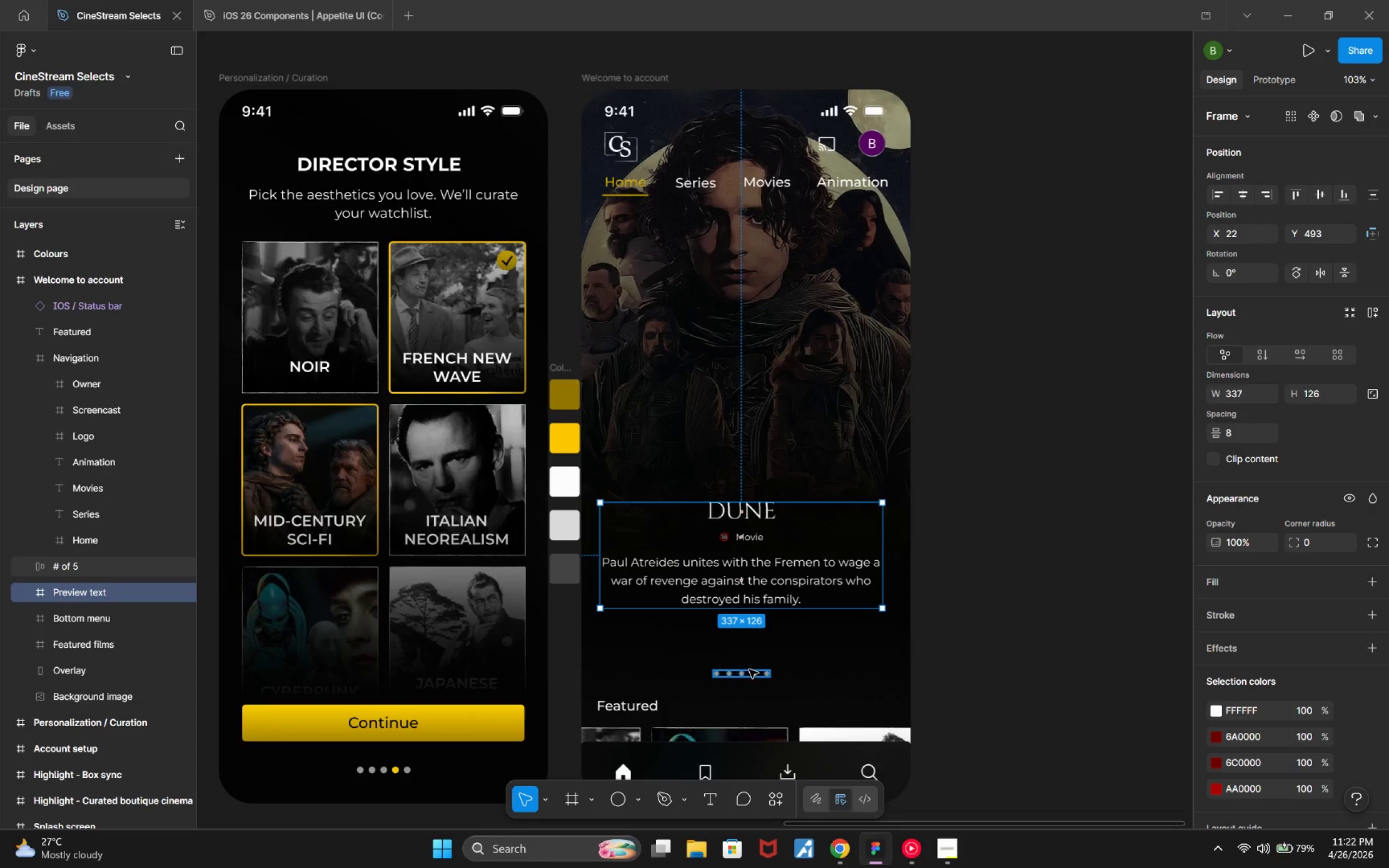 
hold_key(key=ArrowDown, duration=1.54)
 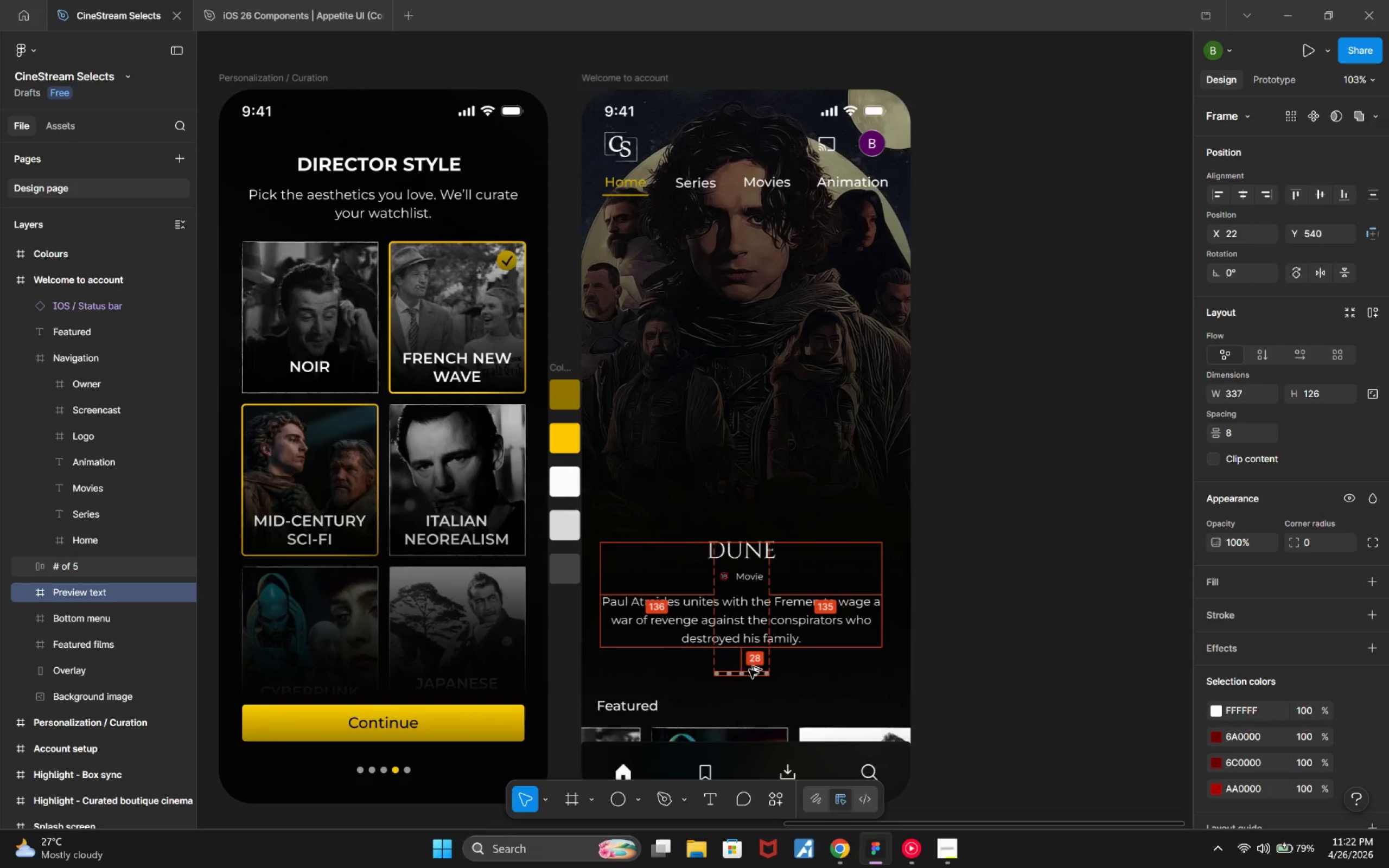 
hold_key(key=ArrowDown, duration=0.51)
 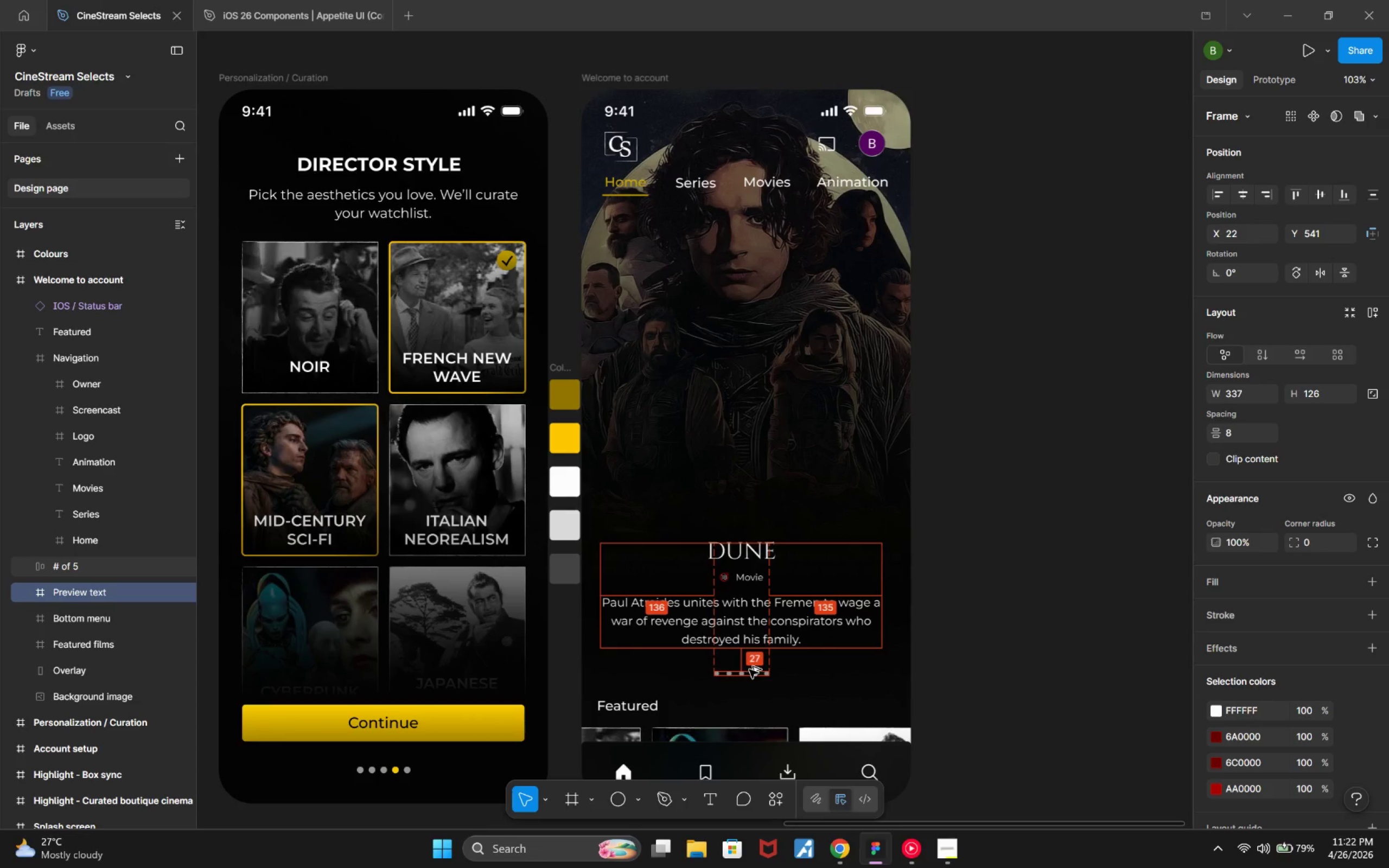 
key(Alt+ArrowDown)
 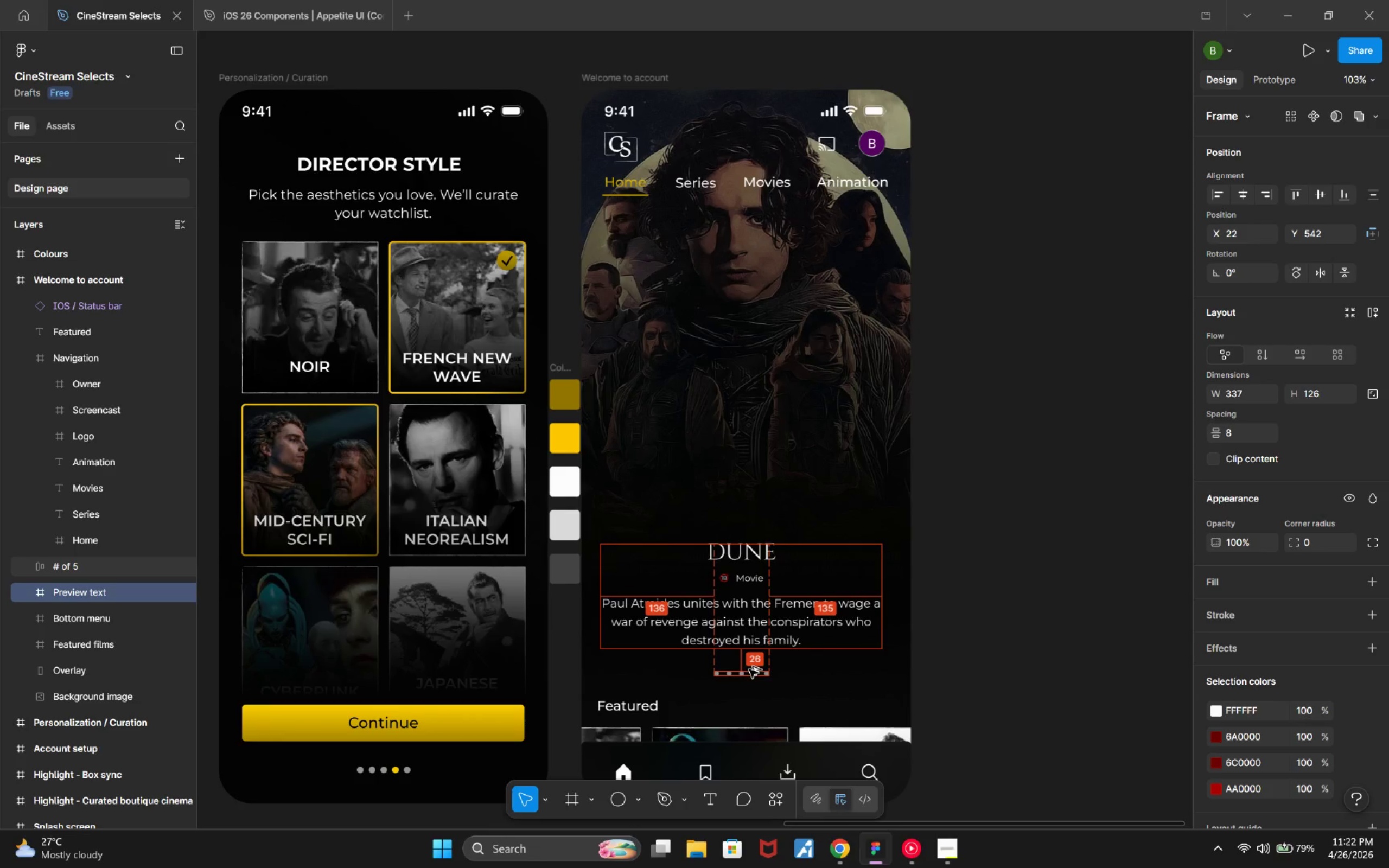 
key(Alt+ArrowDown)
 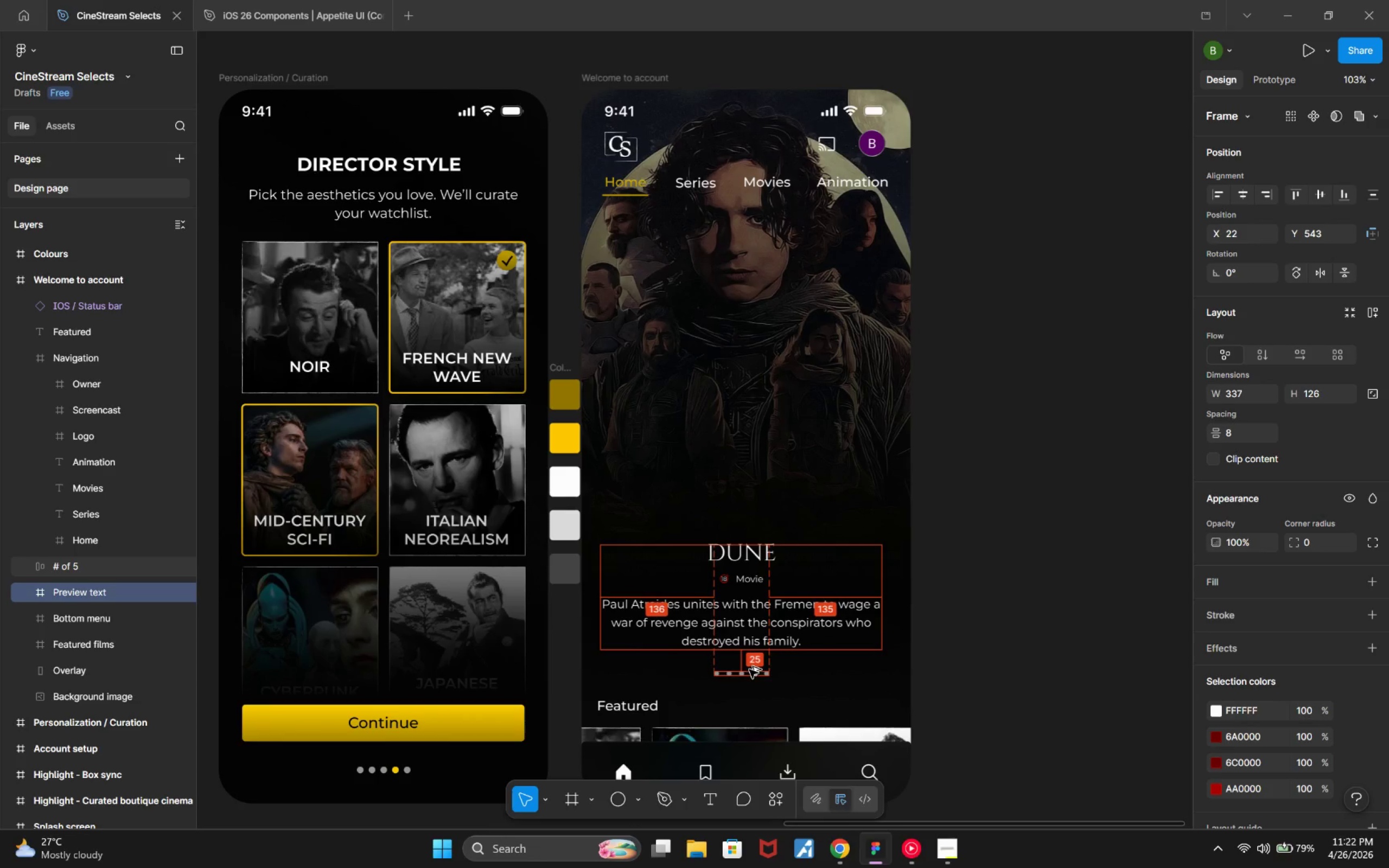 
key(Alt+ArrowDown)
 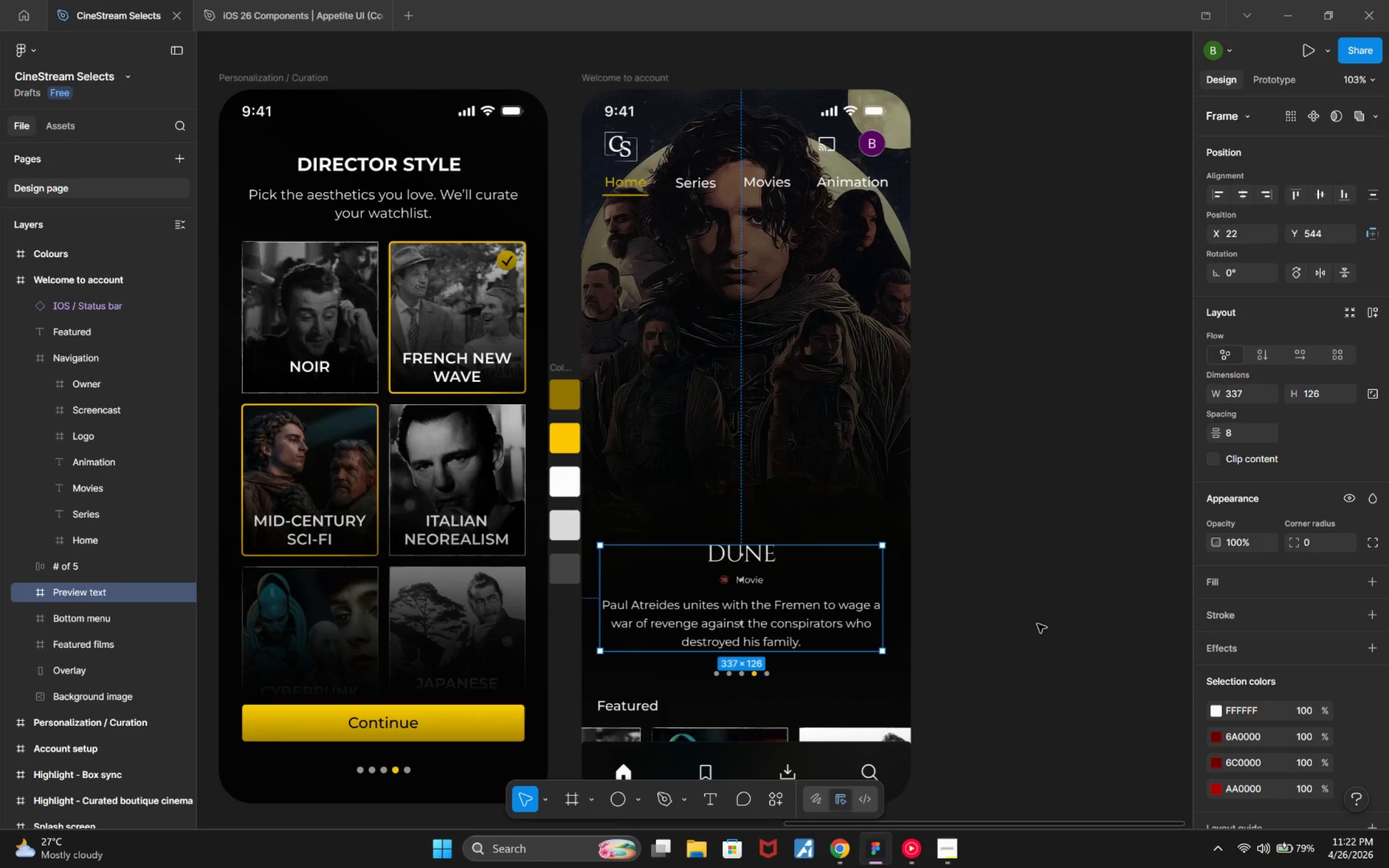 
key(Alt+Tab)
 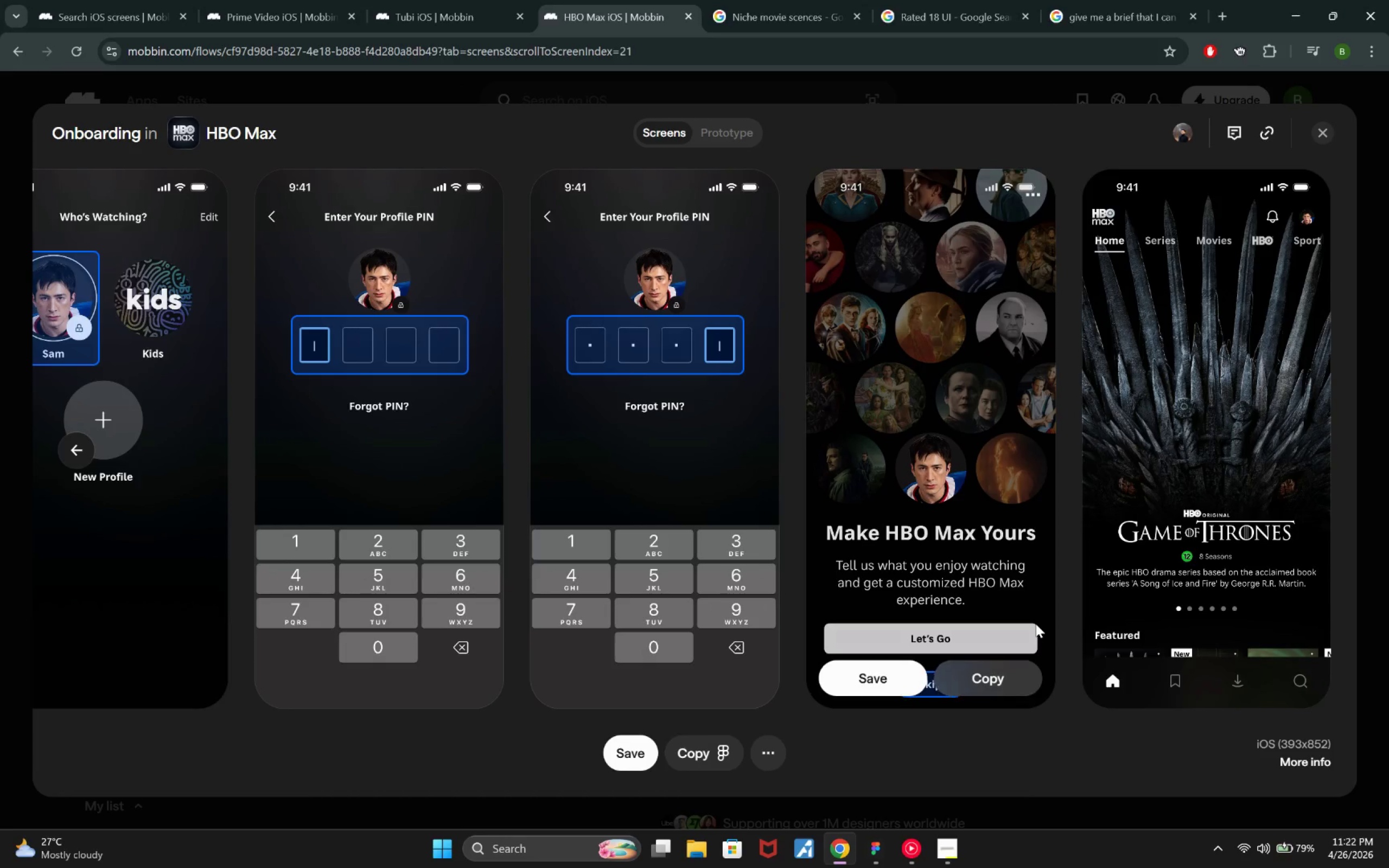 
key(Alt+Tab)
 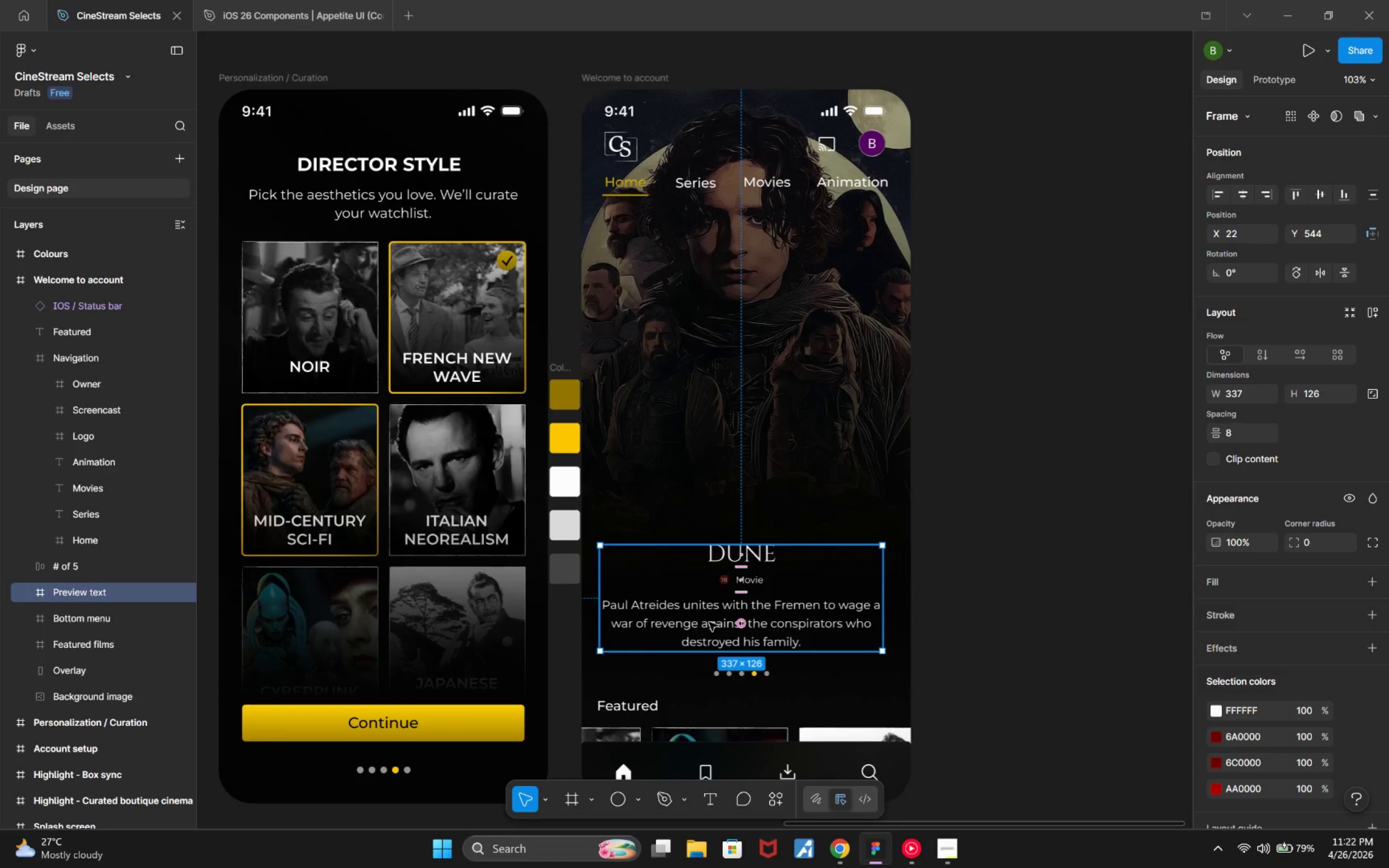 
double_click([709, 623])
 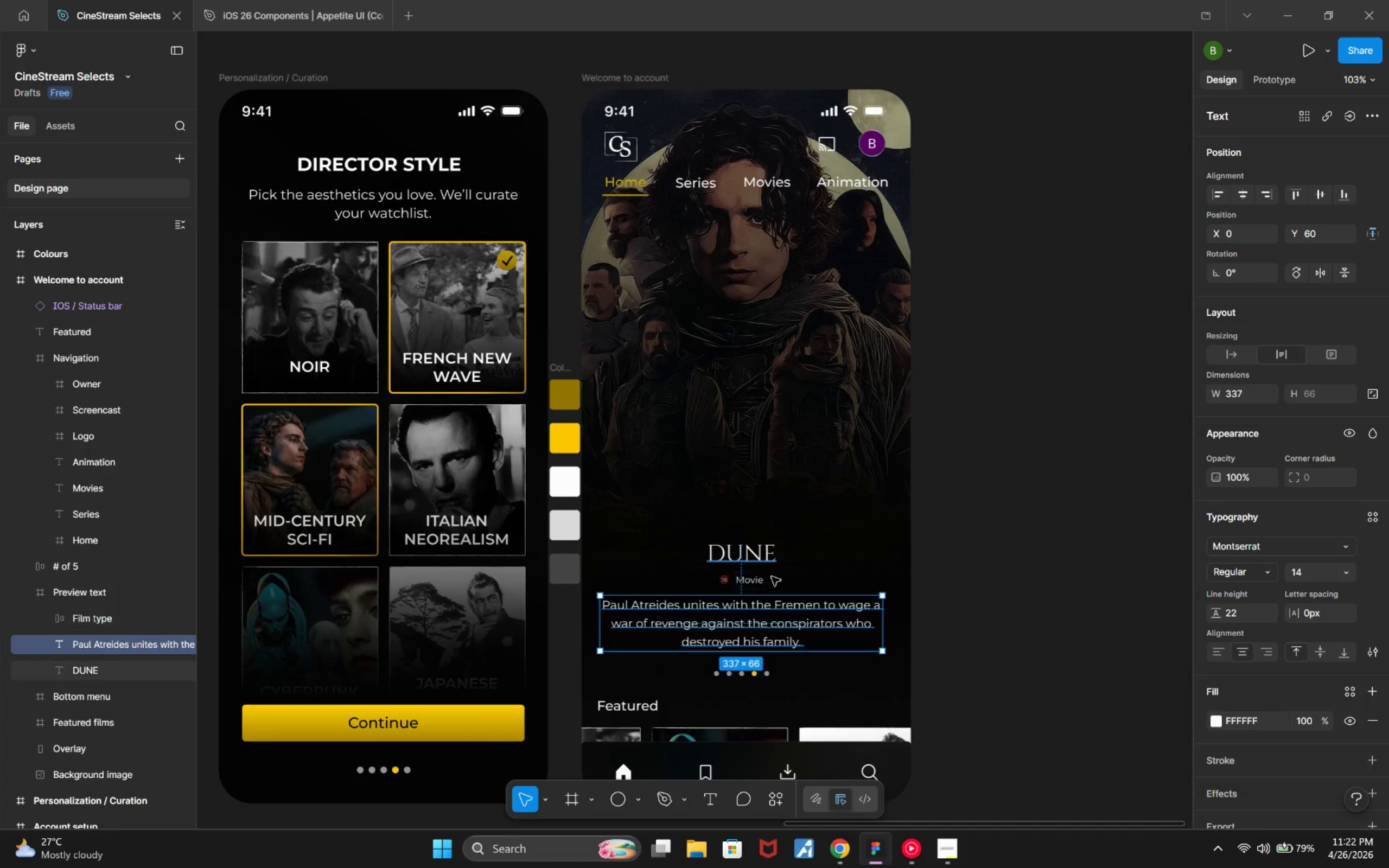 
key(Alt+AltLeft)
 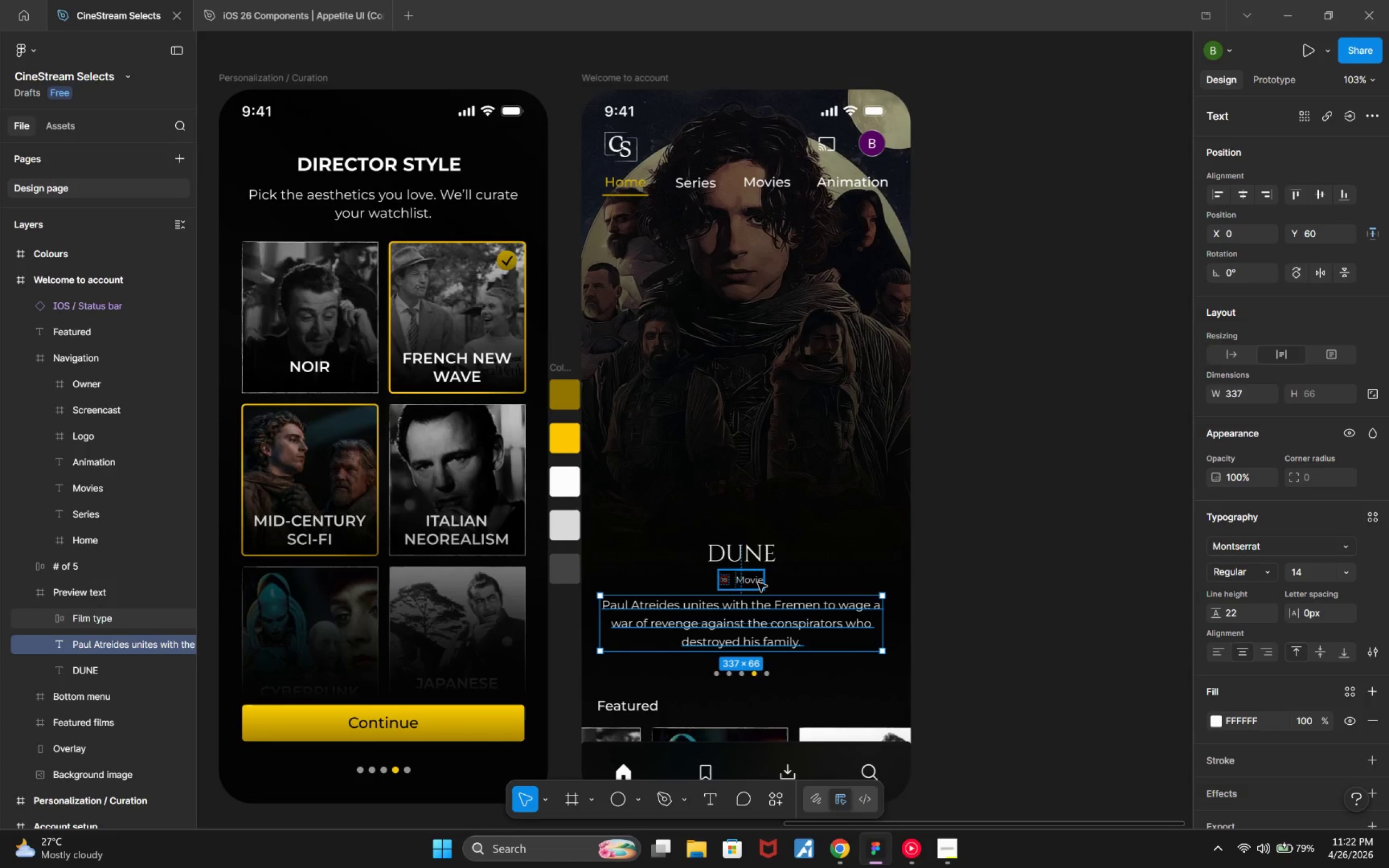 
hold_key(key=AltLeft, duration=0.69)
 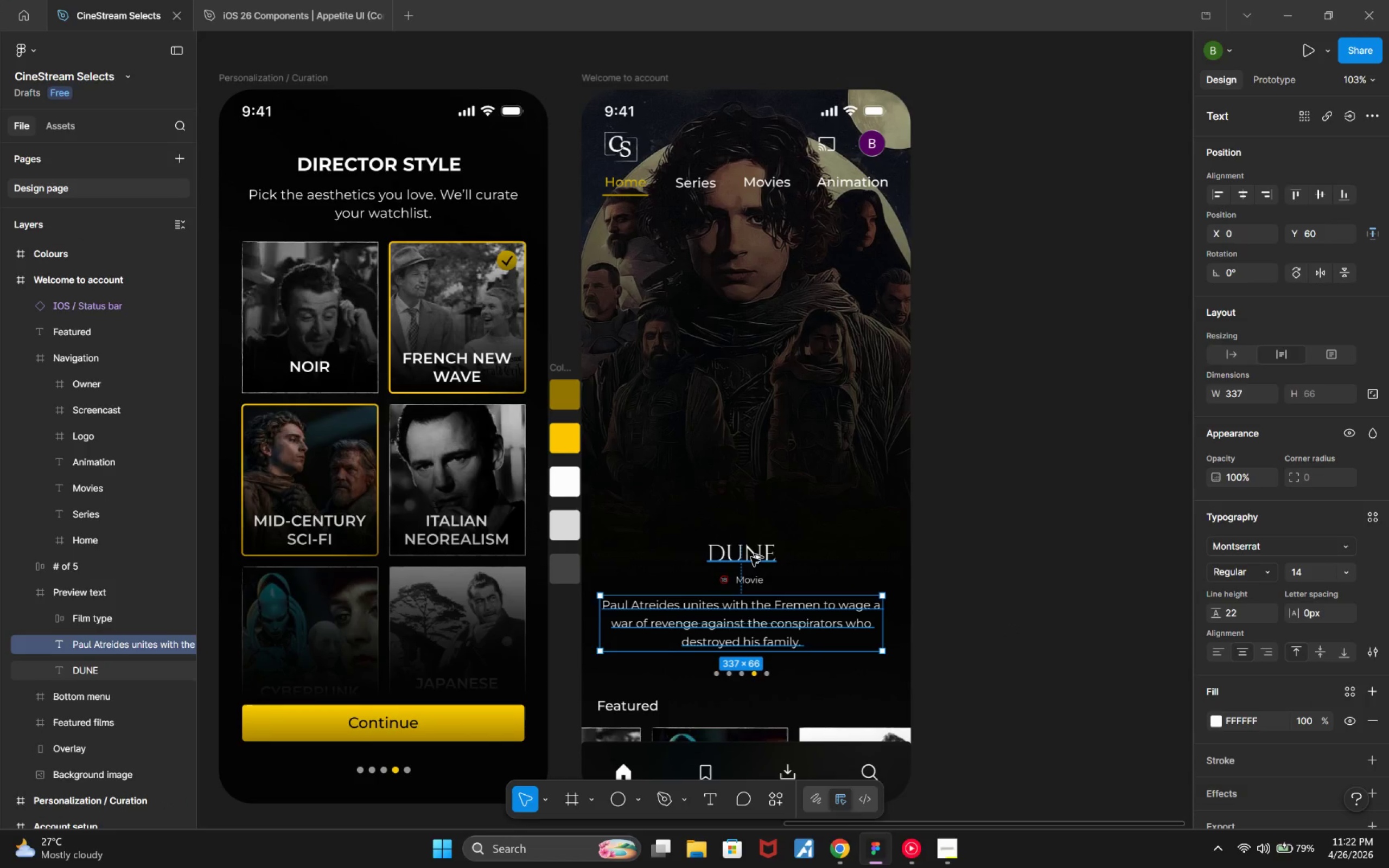 
left_click([751, 557])
 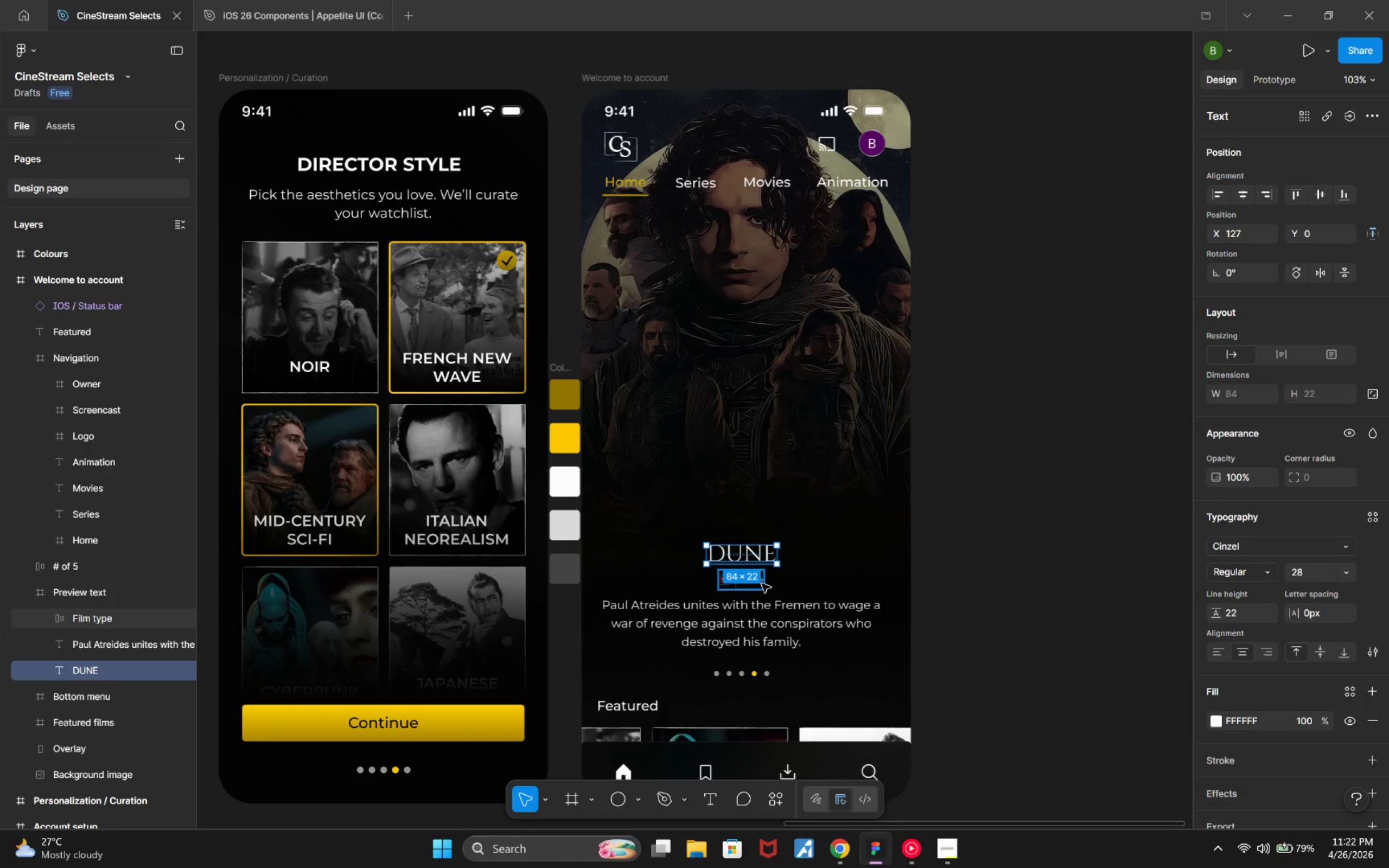 
key(Alt+AltLeft)
 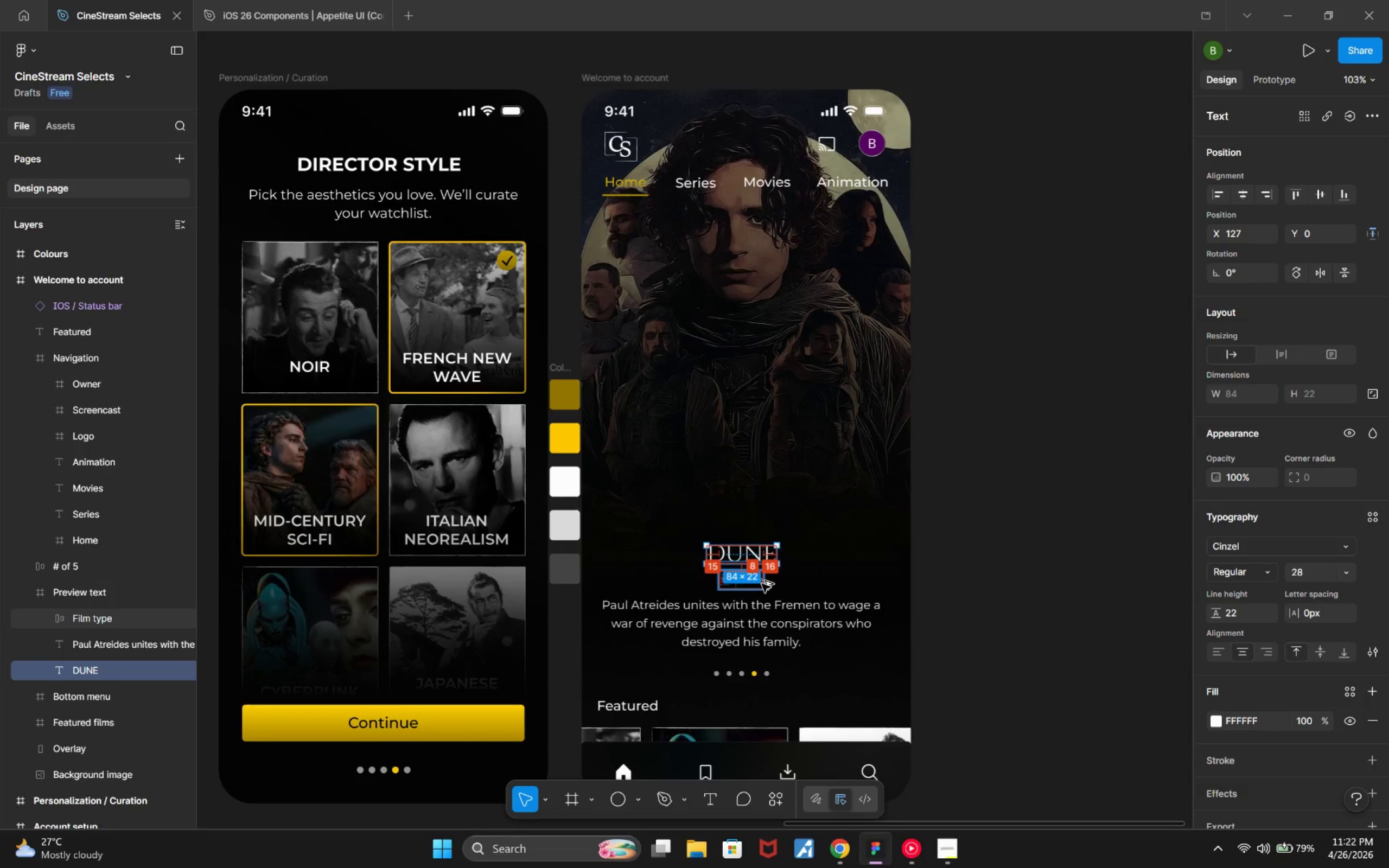 
hold_key(key=AltLeft, duration=0.58)
 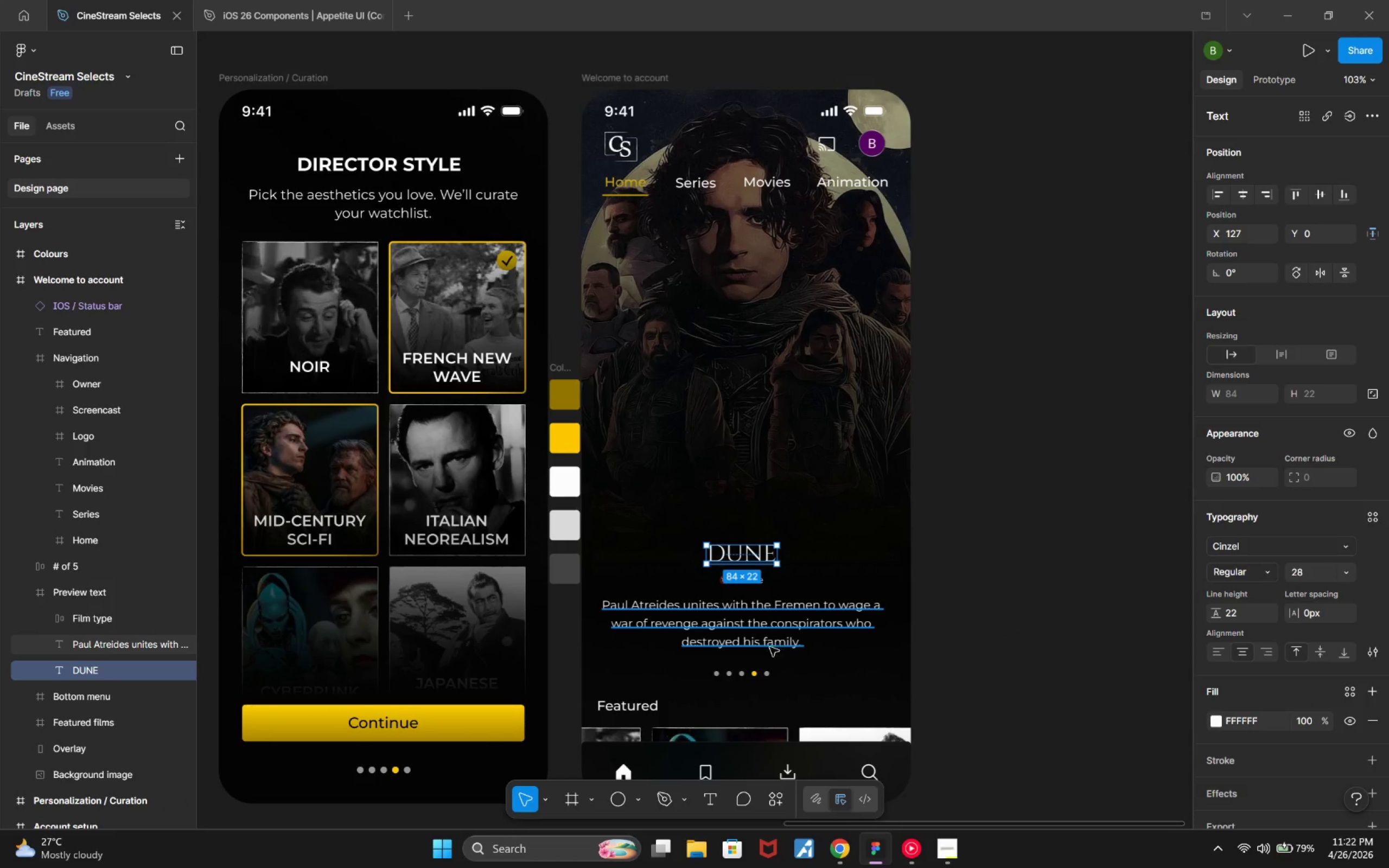 
left_click([767, 634])
 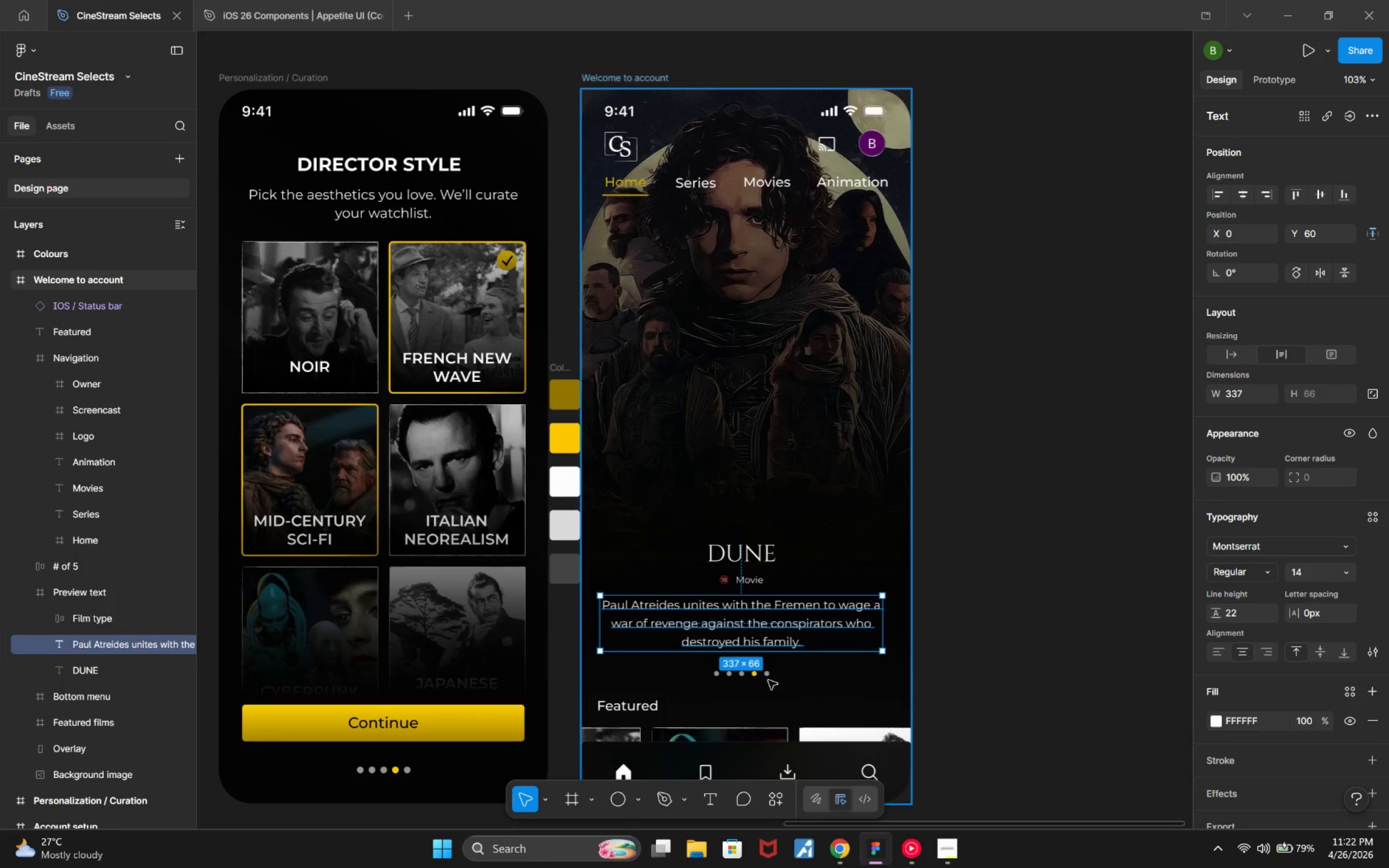 
hold_key(key=AltLeft, duration=0.86)
 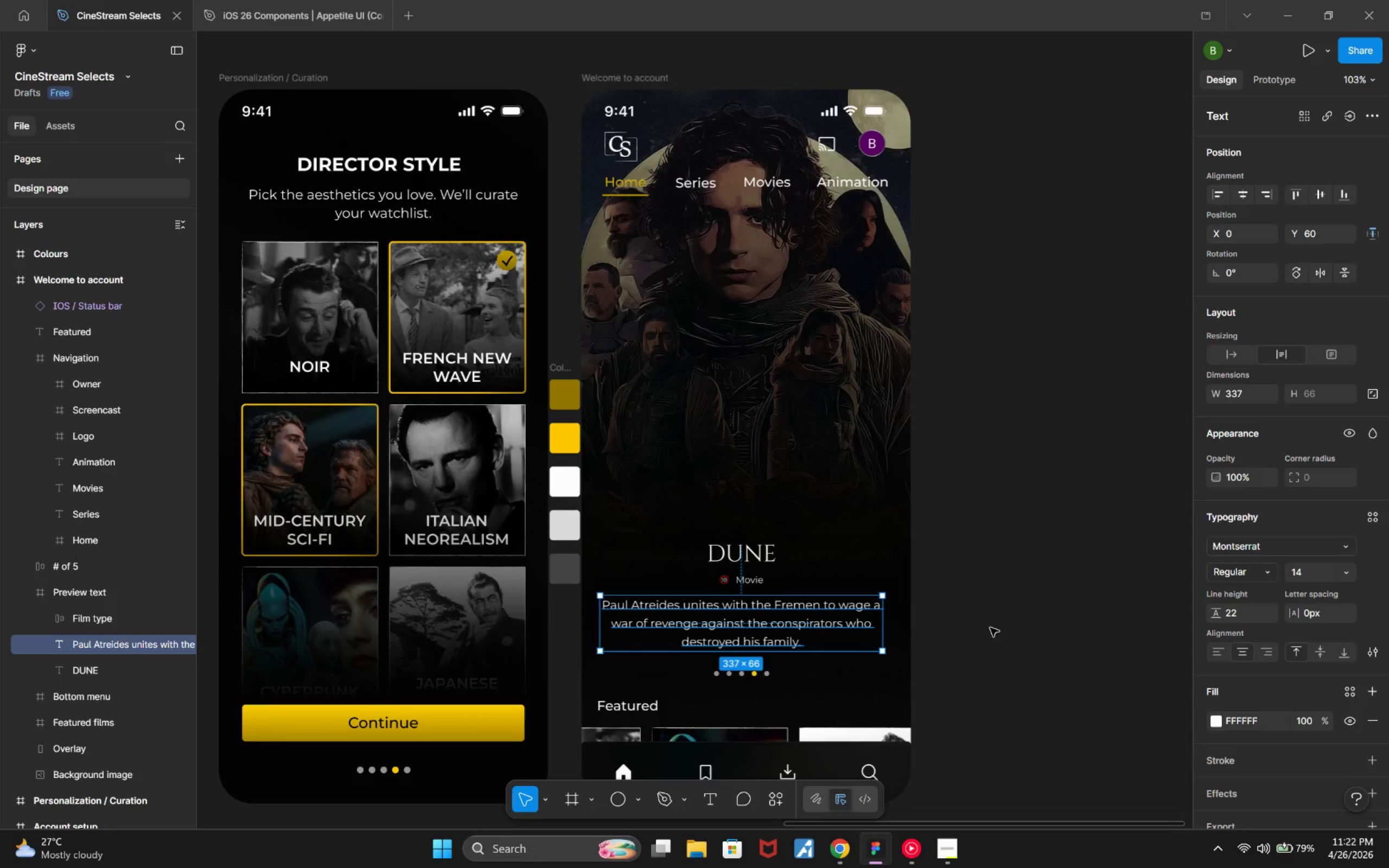 
left_click([990, 628])
 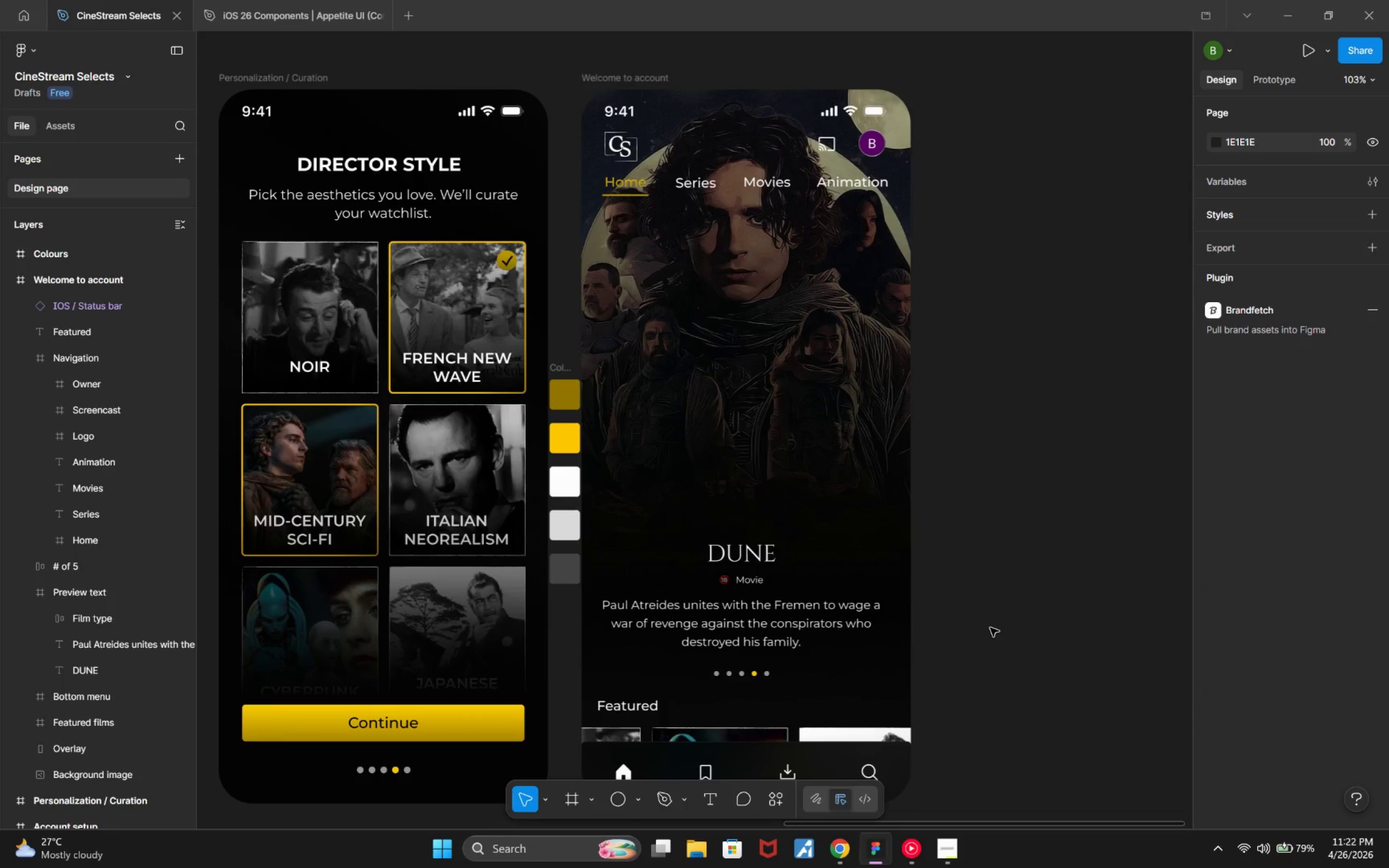 
hold_key(key=ControlLeft, duration=0.4)
scroll: coordinate [990, 622], scroll_direction: down, amount: 3.0
 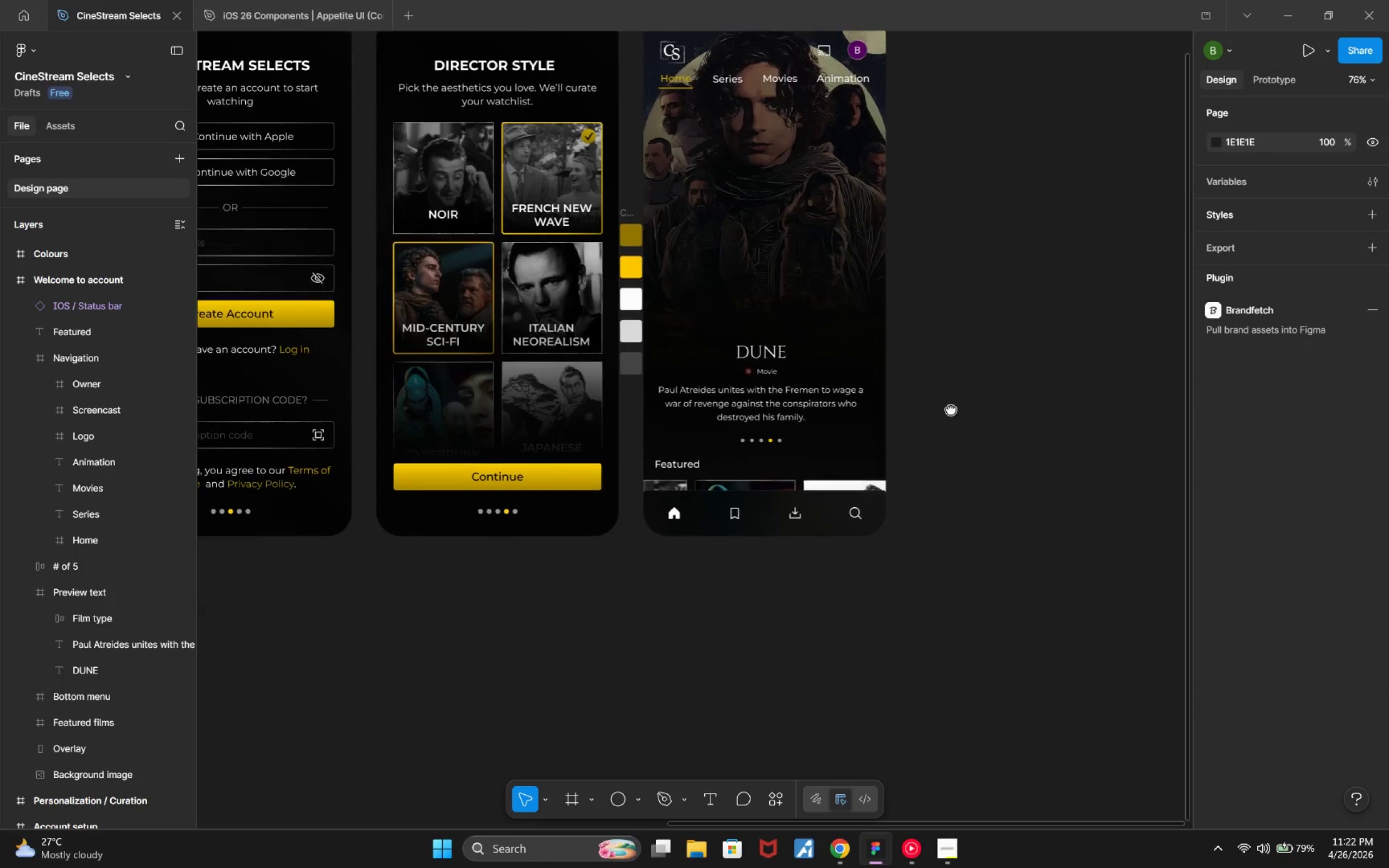 
hold_key(key=ControlLeft, duration=0.32)
hold_key(key=ControlLeft, duration=0.32)
scroll: coordinate [959, 413], scroll_direction: up, amount: 5.0
 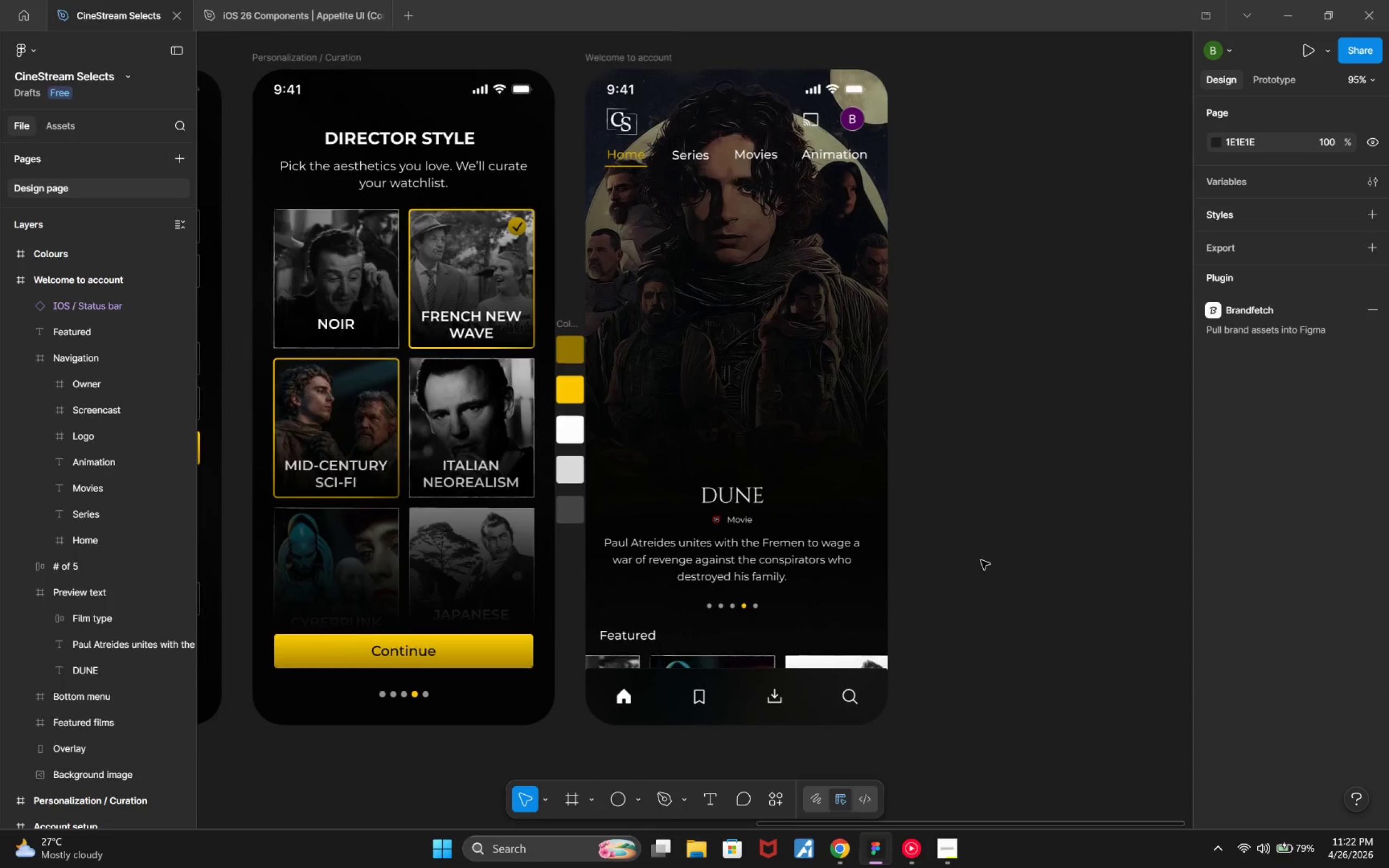 
hold_key(key=ControlLeft, duration=0.42)
scroll: coordinate [983, 560], scroll_direction: down, amount: 2.0
 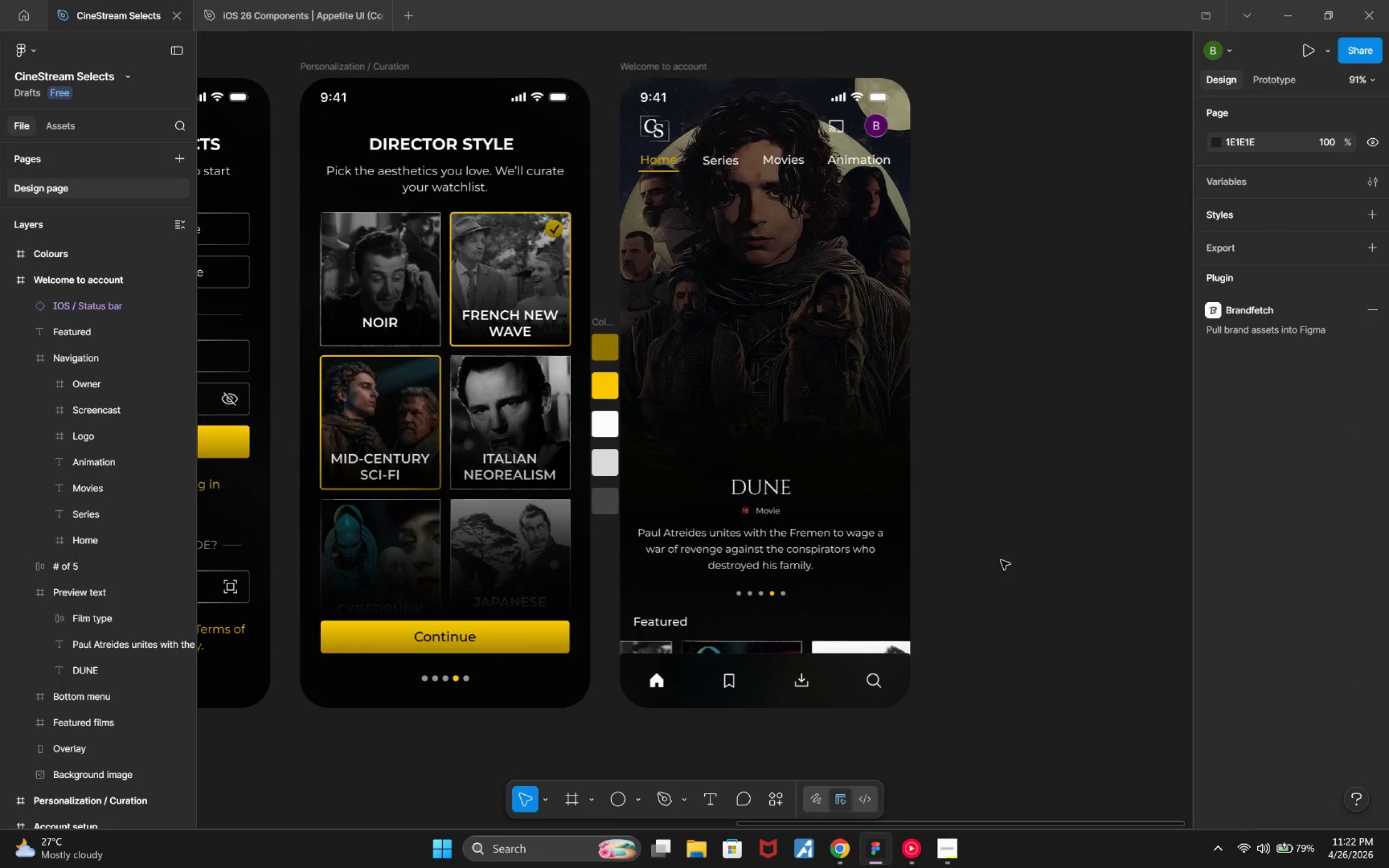 
hold_key(key=ControlLeft, duration=0.42)
scroll: coordinate [998, 561], scroll_direction: up, amount: 2.0
 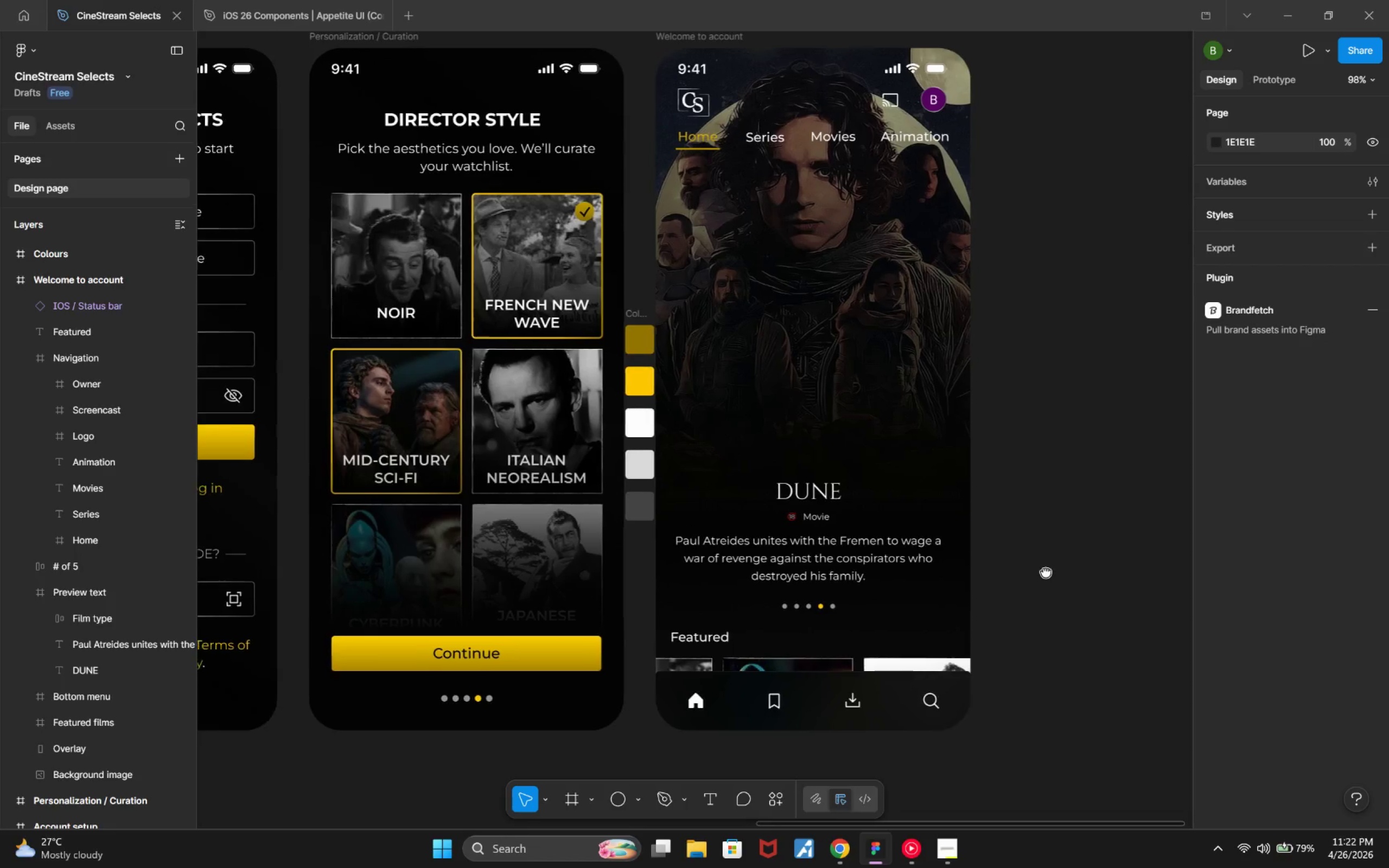 
wait(5.81)
 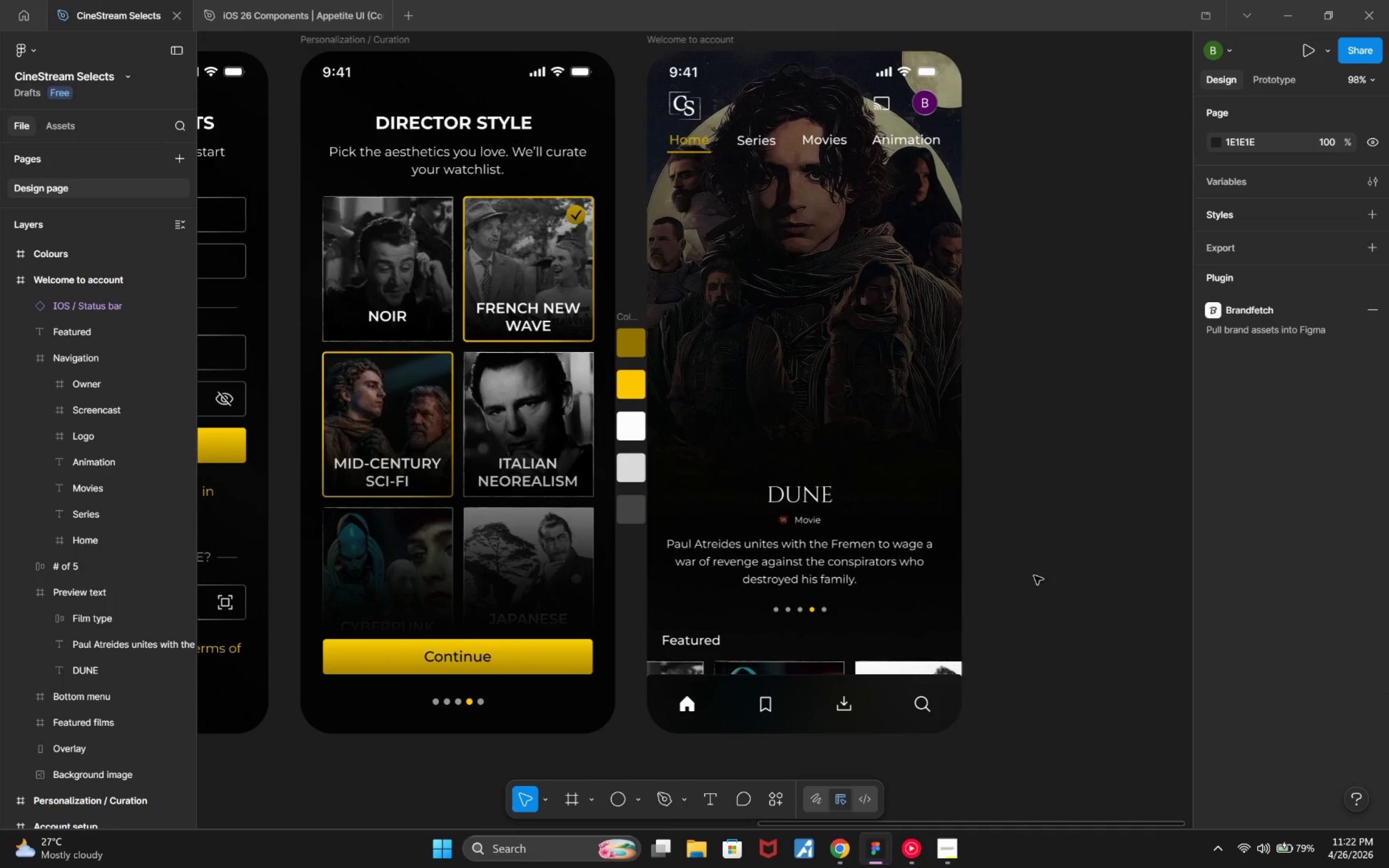 
hold_key(key=ControlLeft, duration=0.67)
 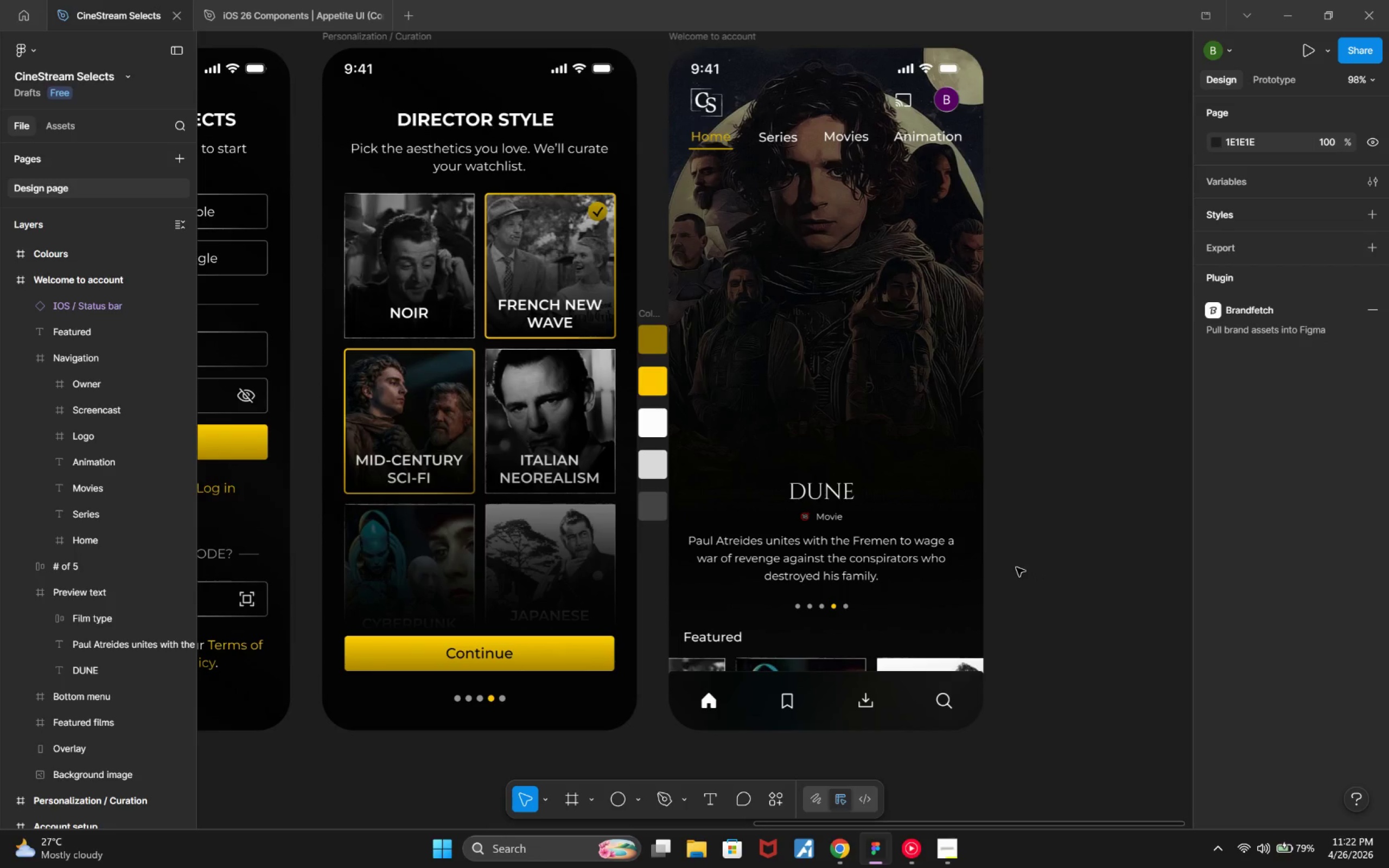 
hold_key(key=AltLeft, duration=0.88)
 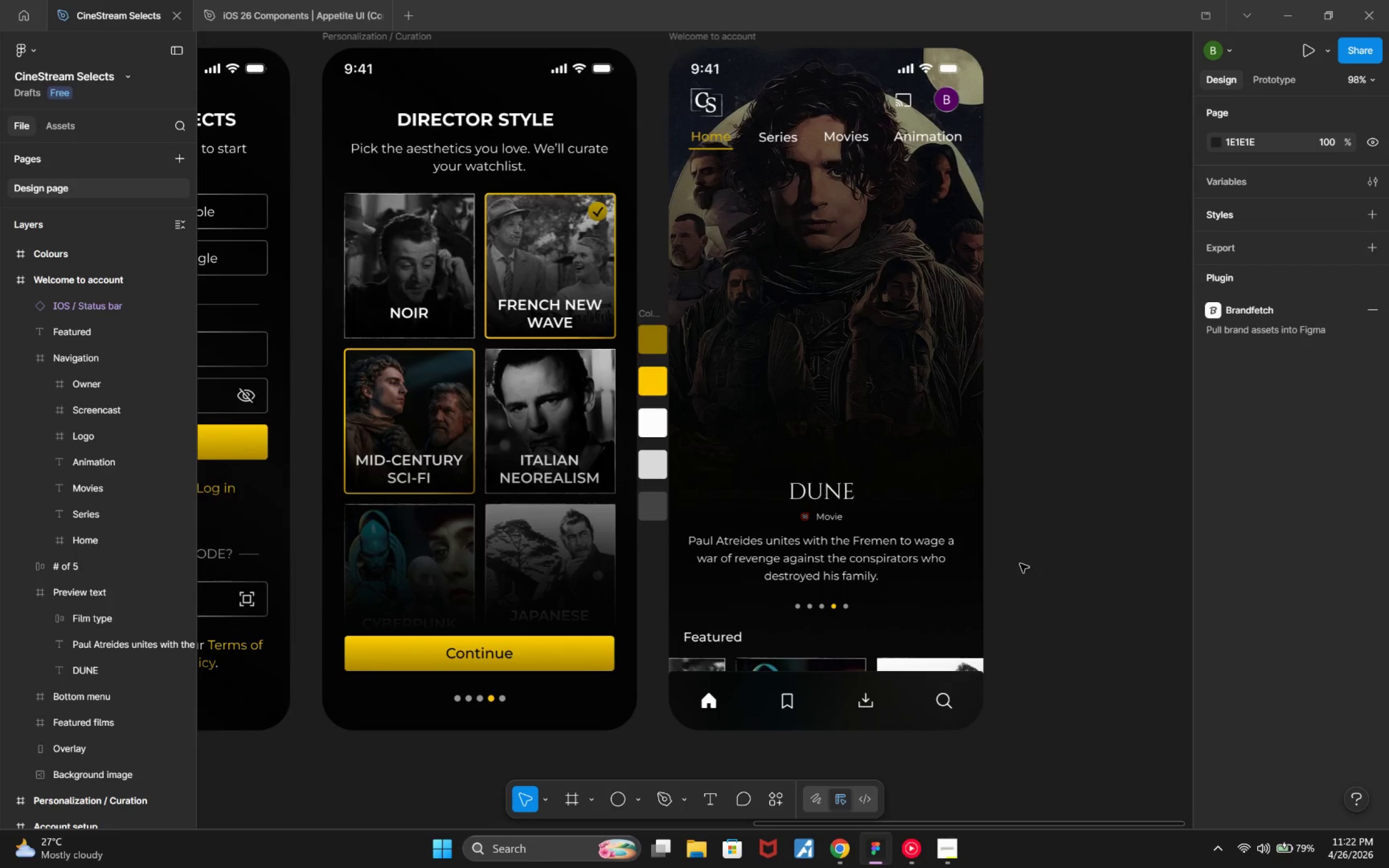 
key(Control+S)
 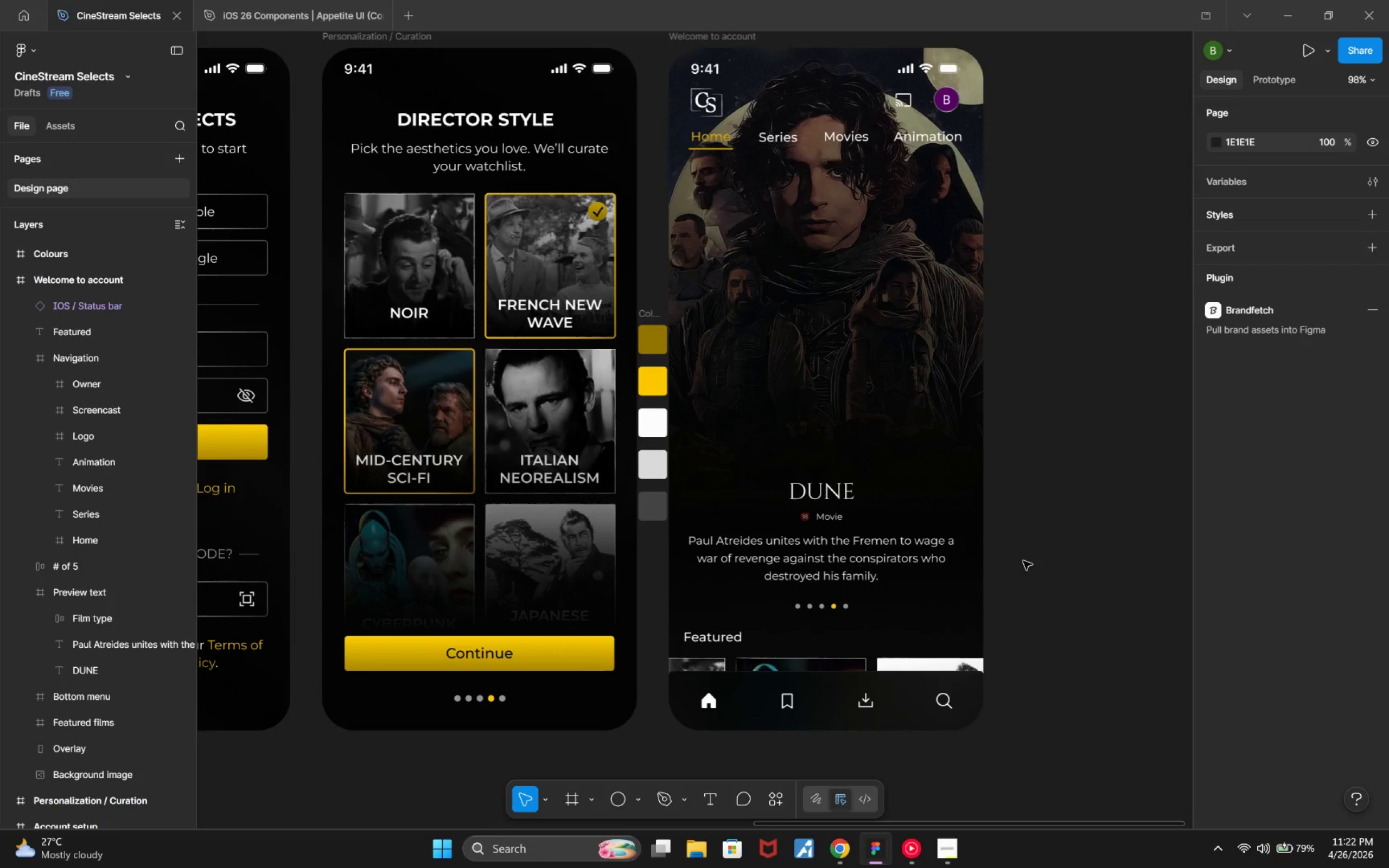 
hold_key(key=ControlLeft, duration=2.87)
scroll: coordinate [1025, 561], scroll_direction: down, amount: 5.0
 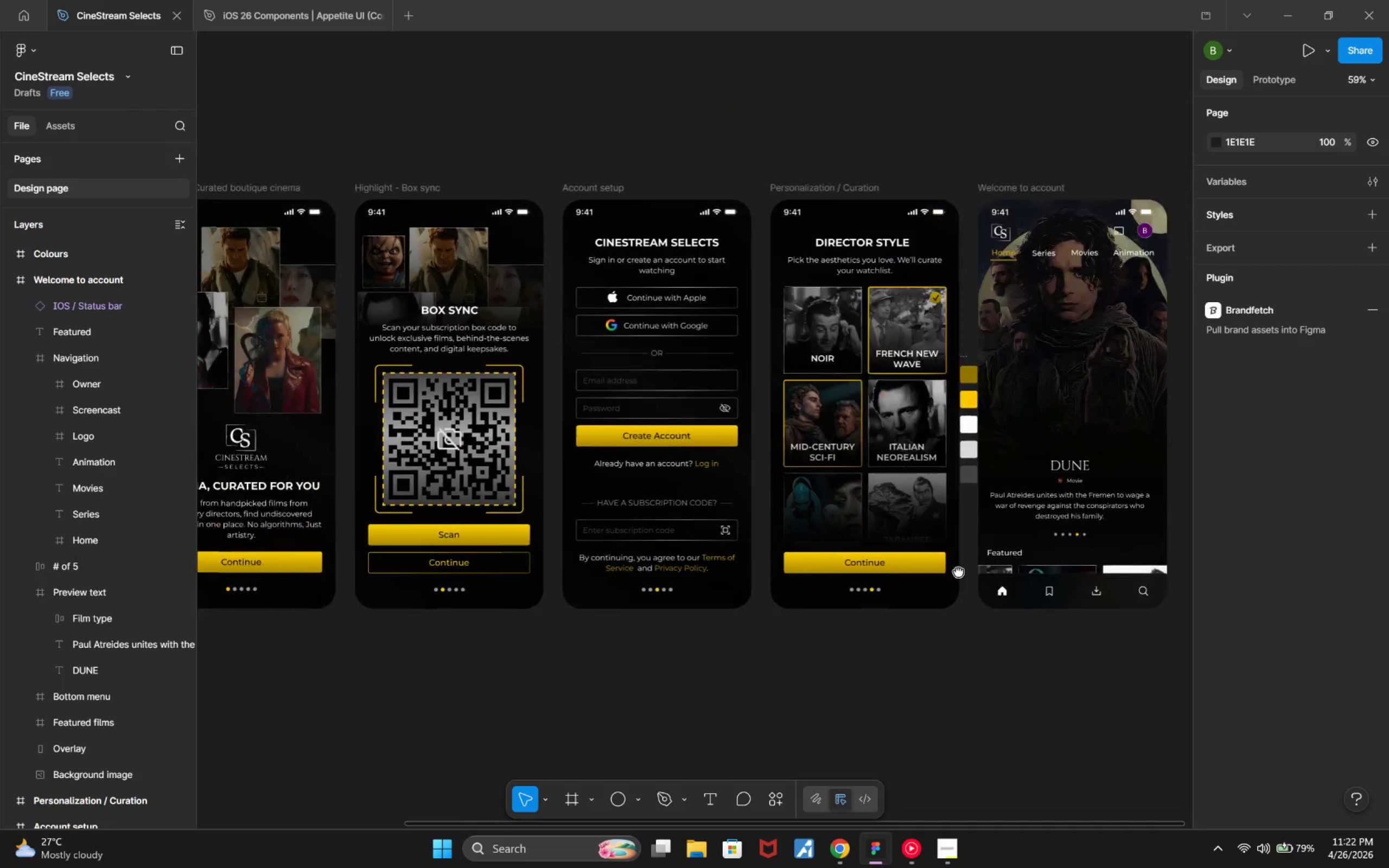 
hold_key(key=ControlLeft, duration=0.31)
scroll: coordinate [969, 583], scroll_direction: down, amount: 3.0
 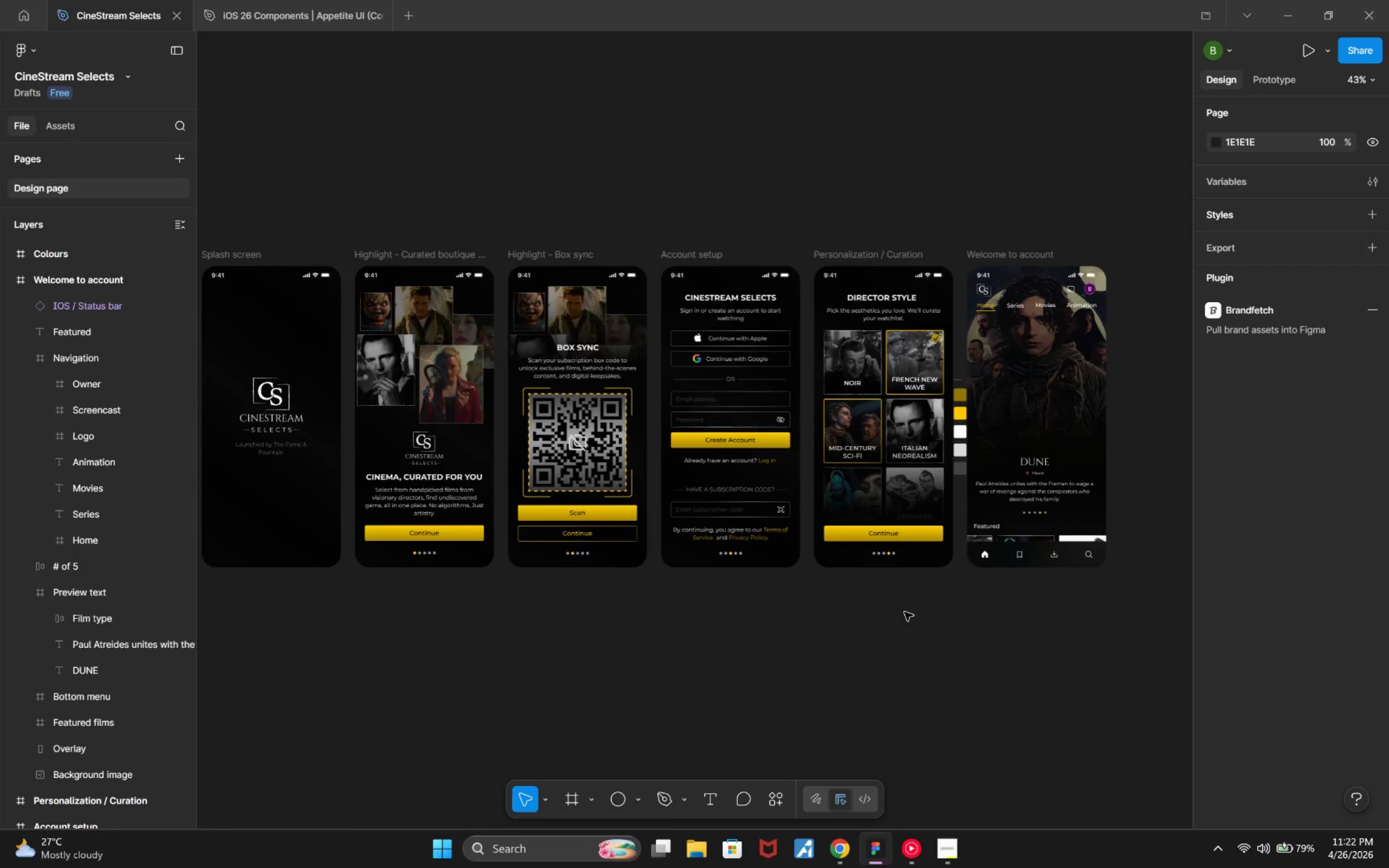 
key(Control+S)
 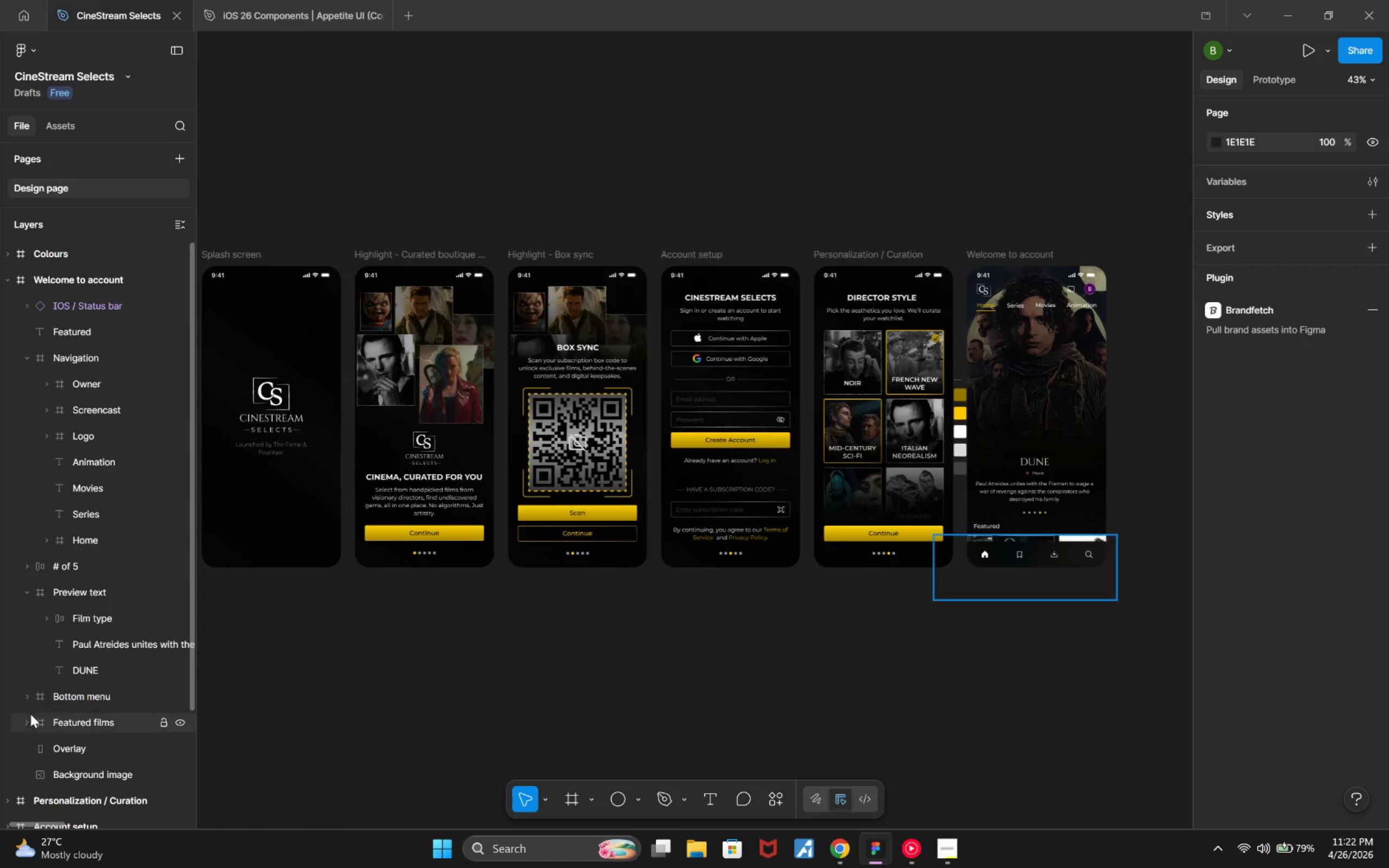 
wait(6.52)
 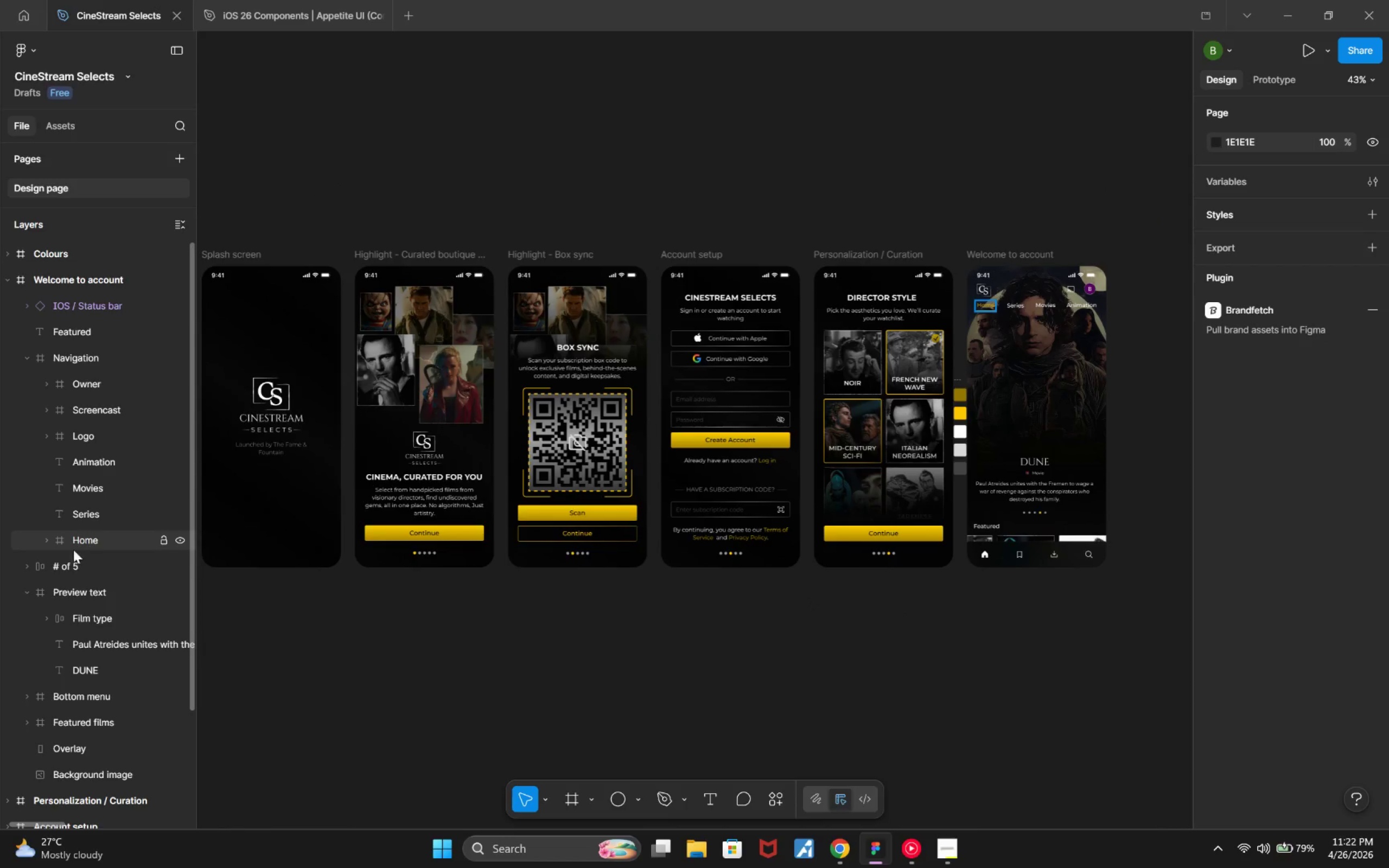 
left_click([178, 228])
 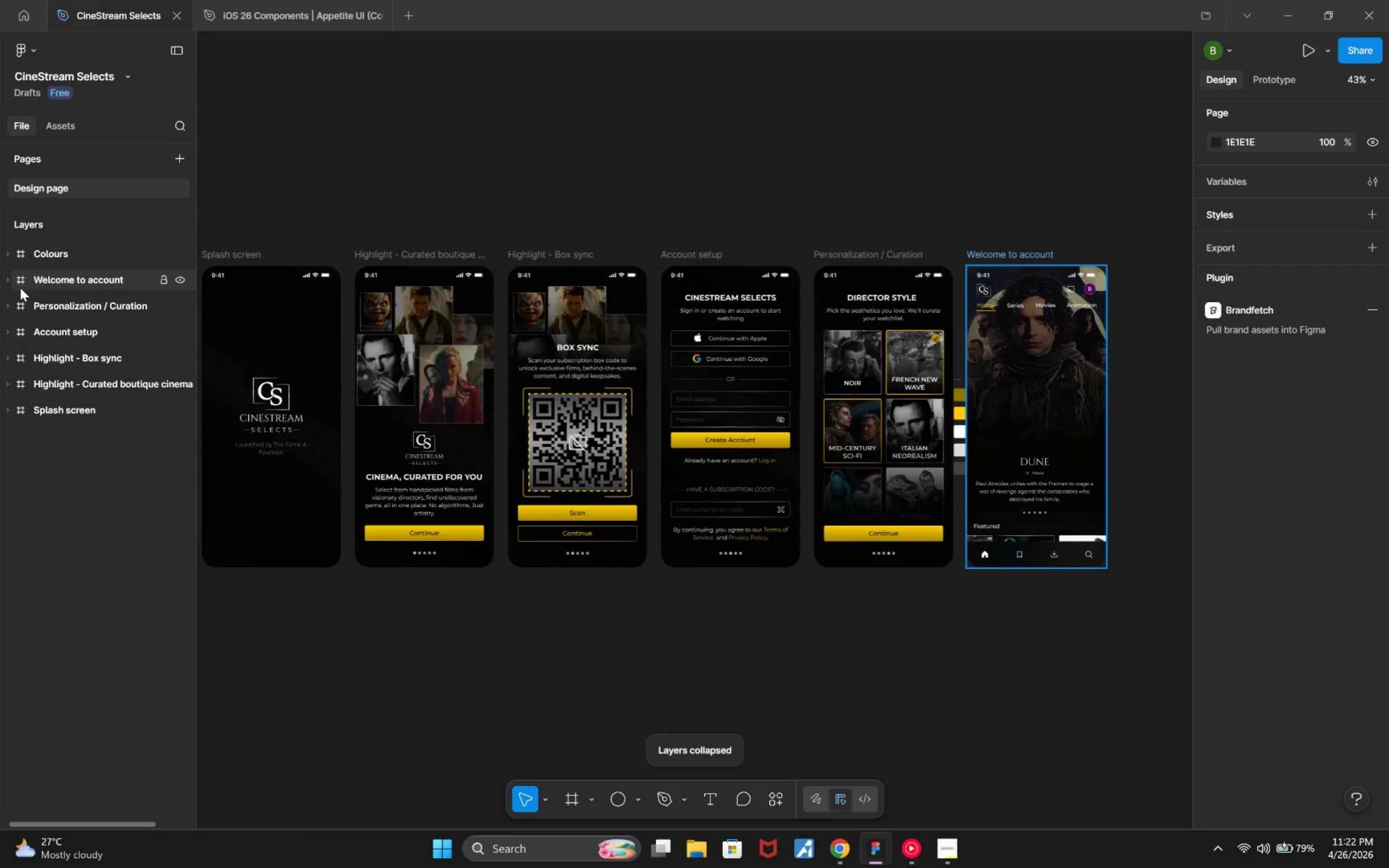 
left_click([5, 277])
 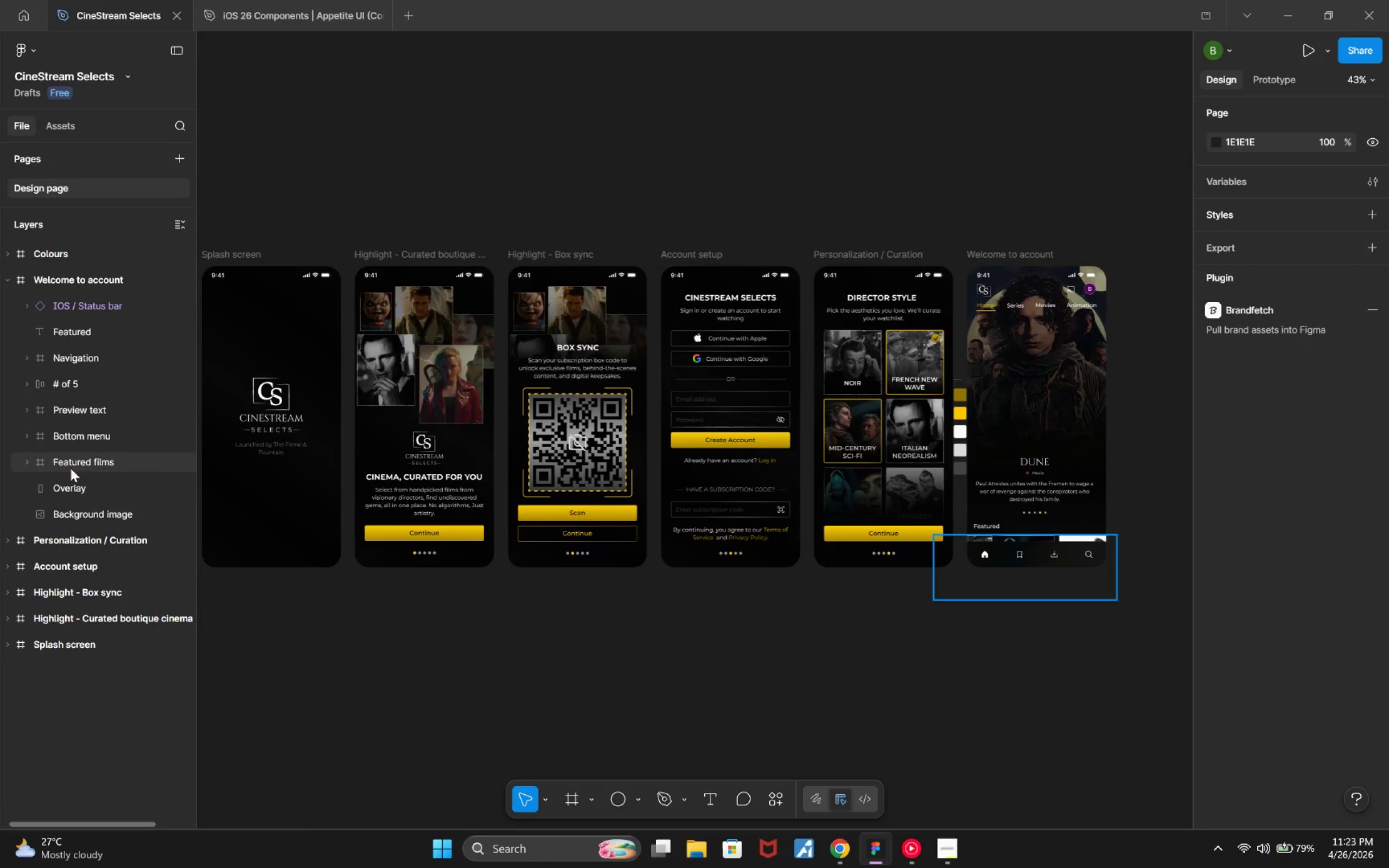 
wait(6.93)
 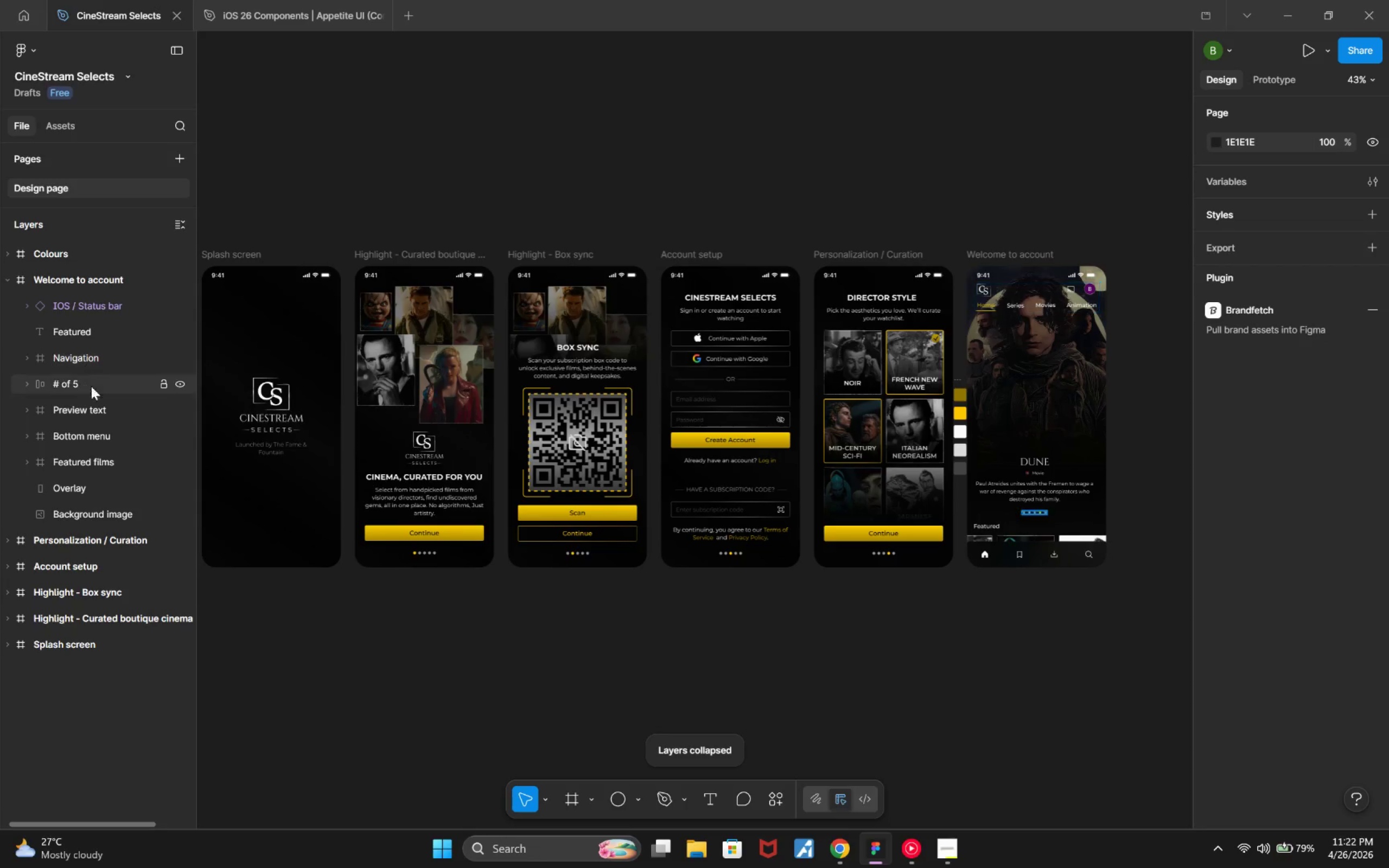 
double_click([25, 455])
 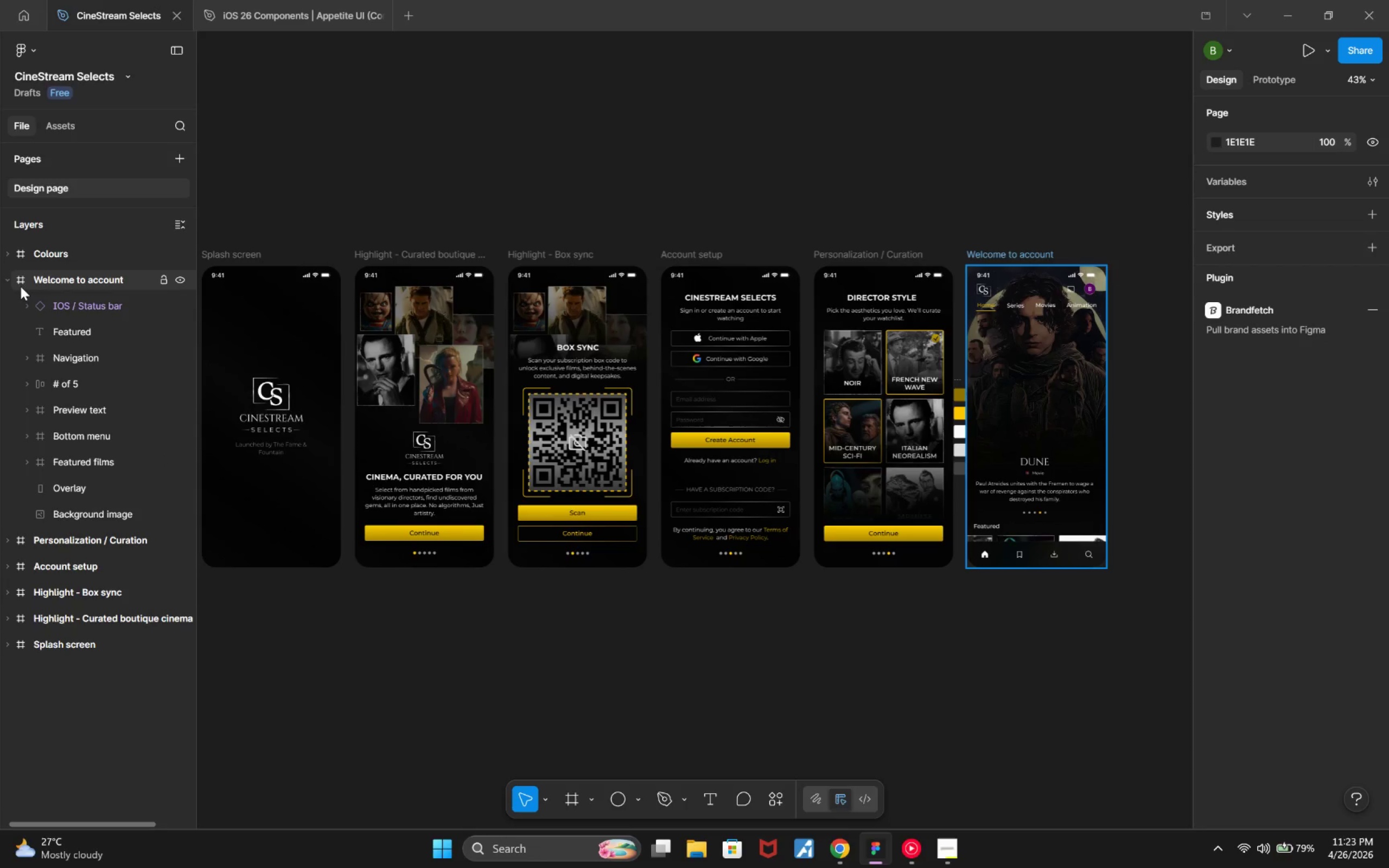 
left_click([4, 283])
 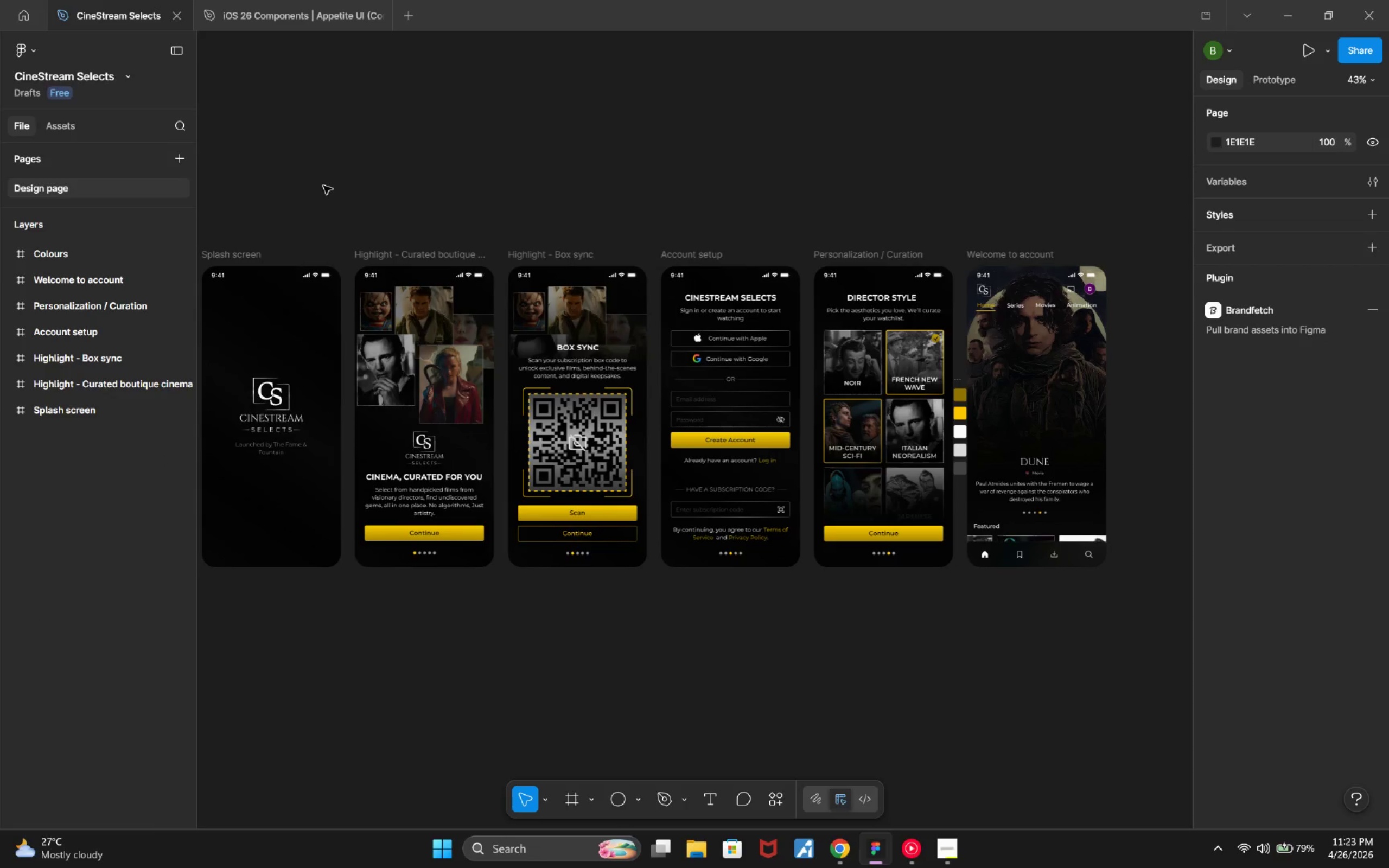 
left_click([334, 187])
 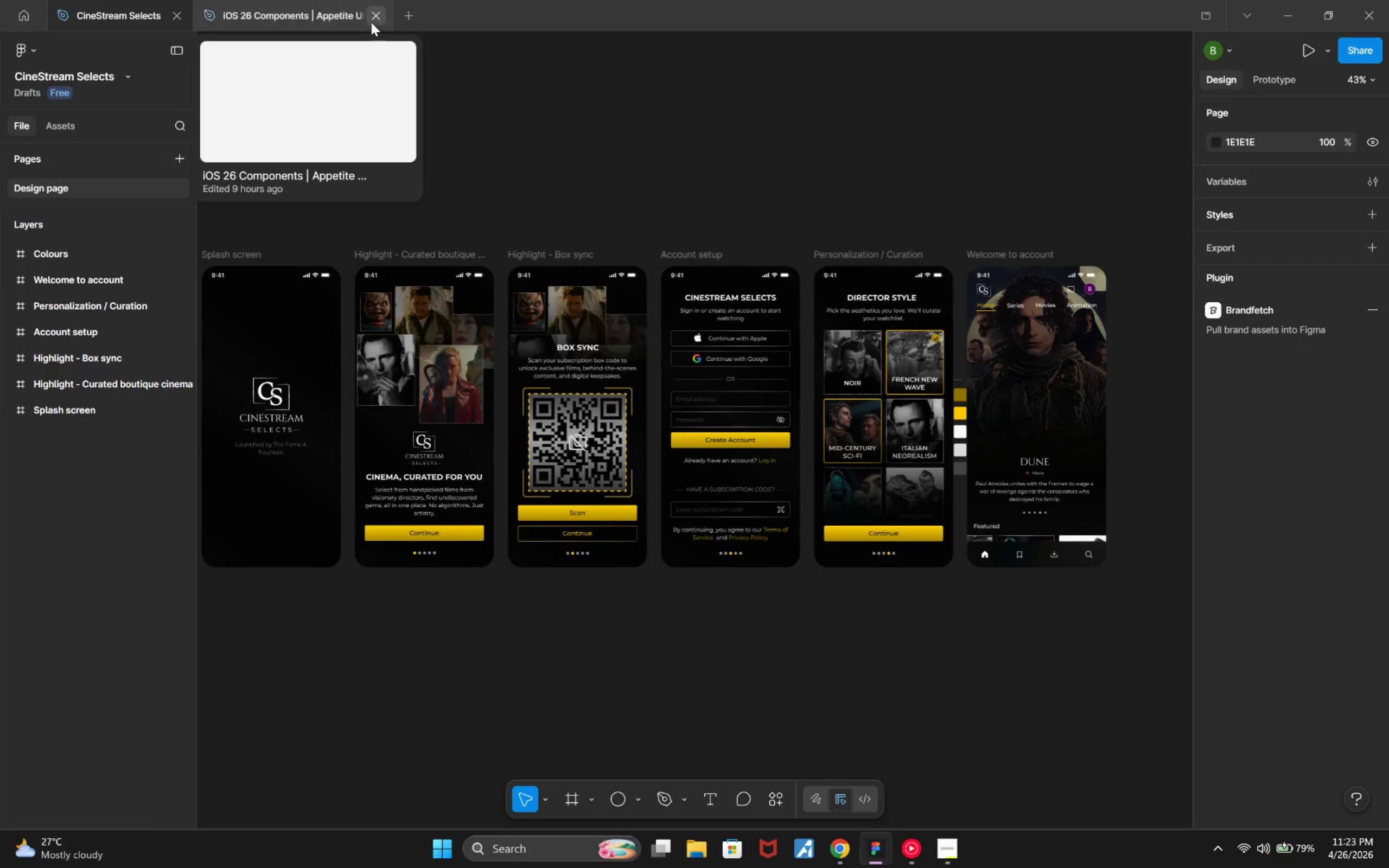 
left_click([371, 20])
 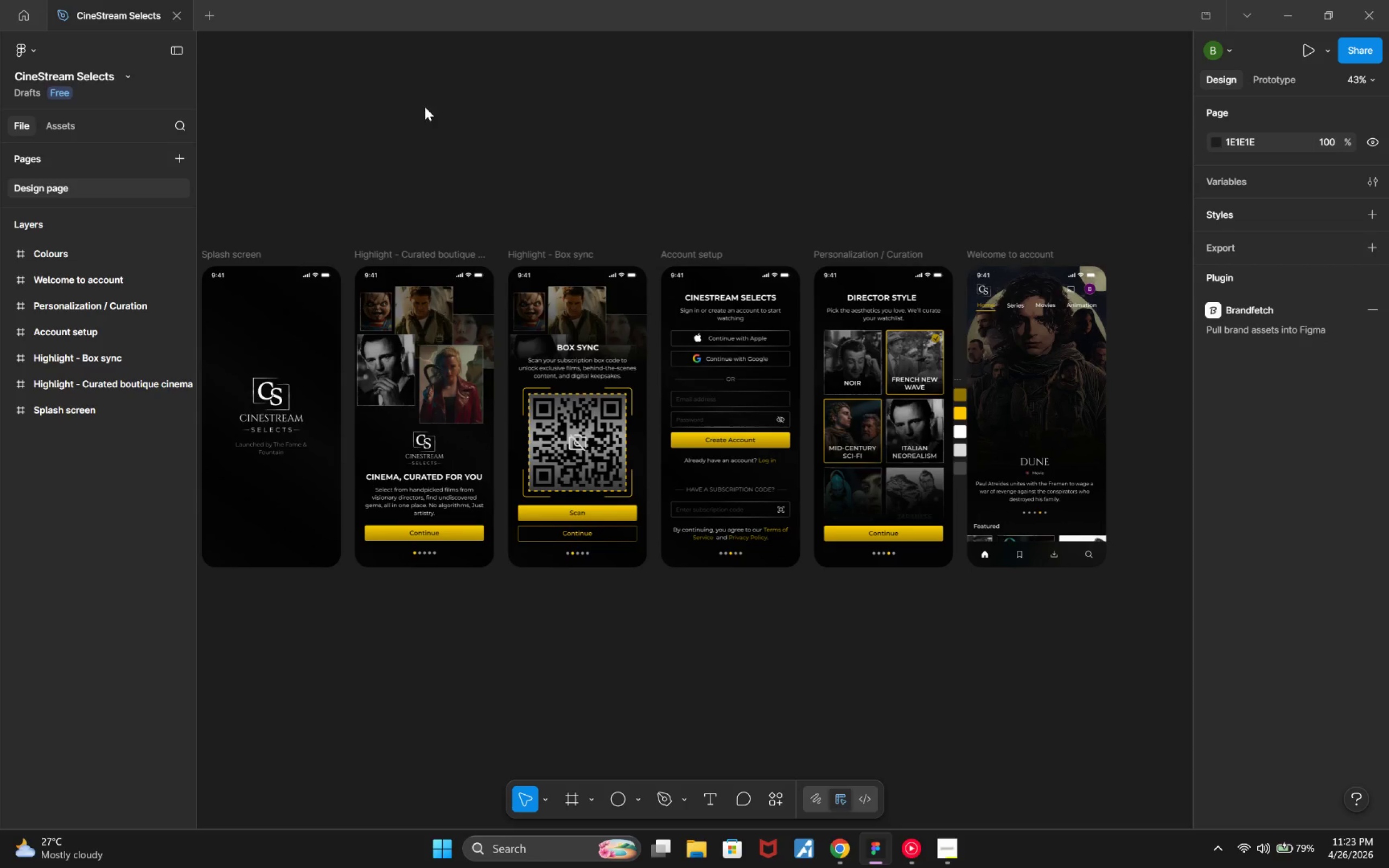 
hold_key(key=ControlLeft, duration=0.63)
scroll: coordinate [487, 143], scroll_direction: down, amount: 1.0
 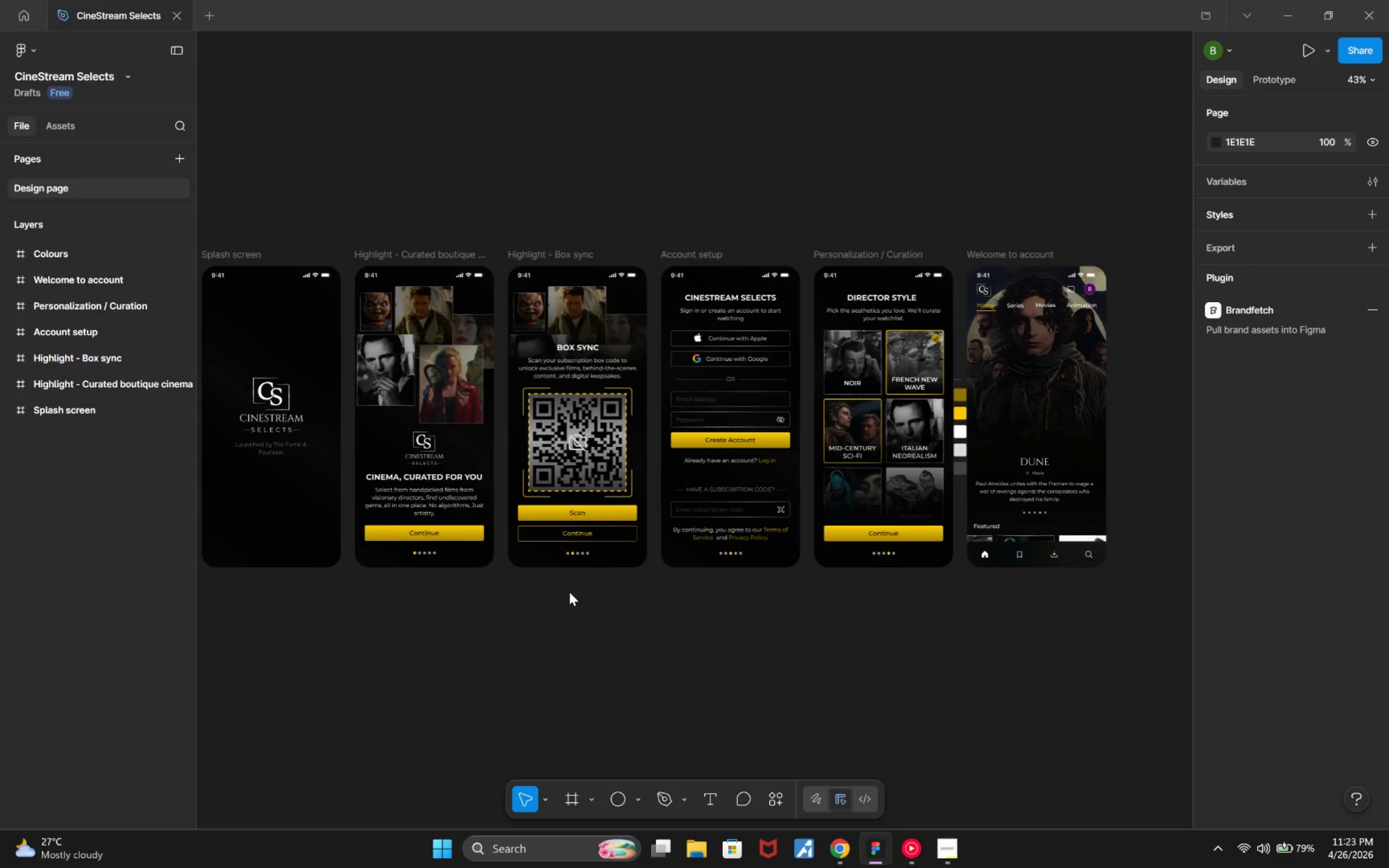 
left_click([471, 631])
 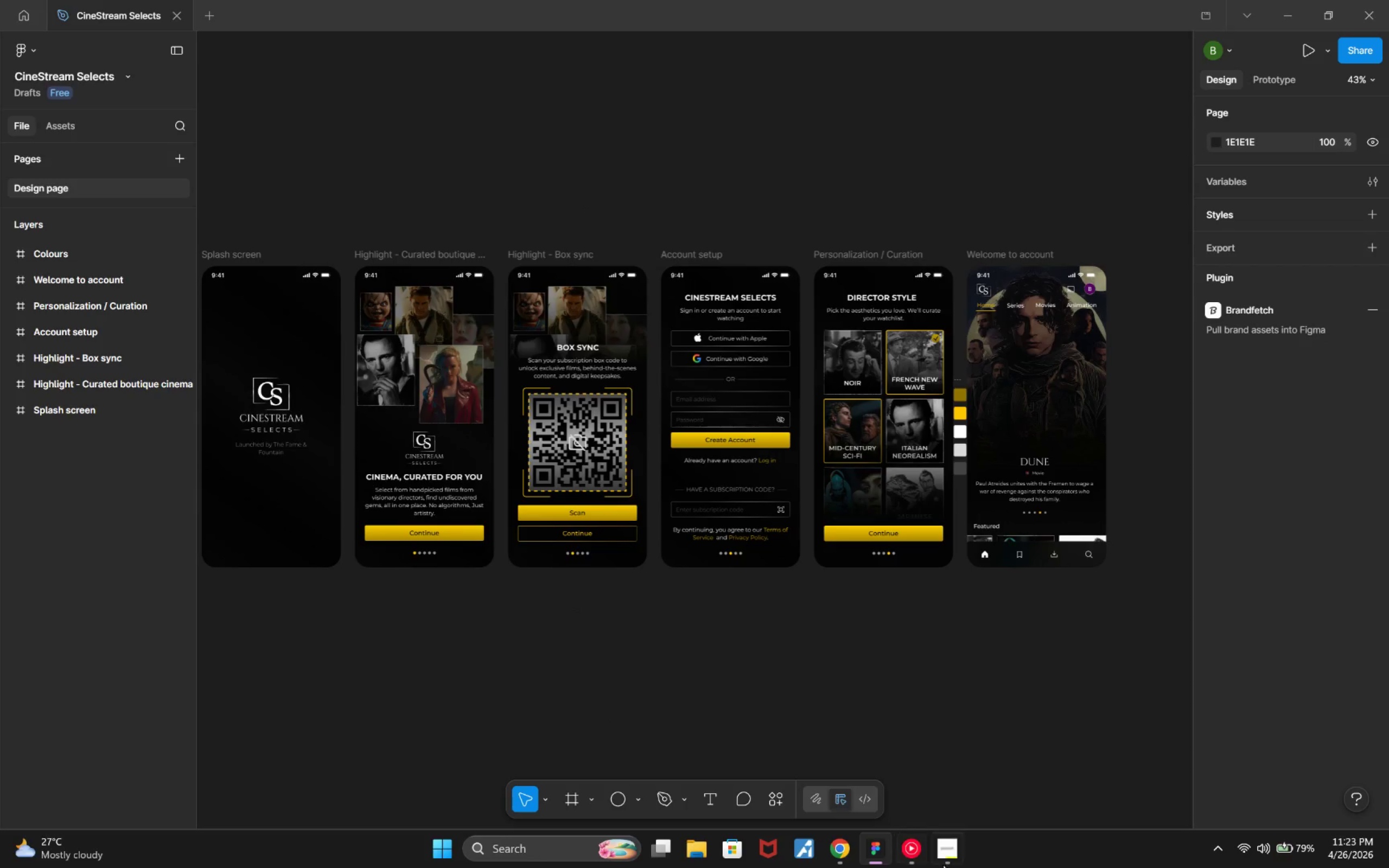 
left_click([961, 863])
 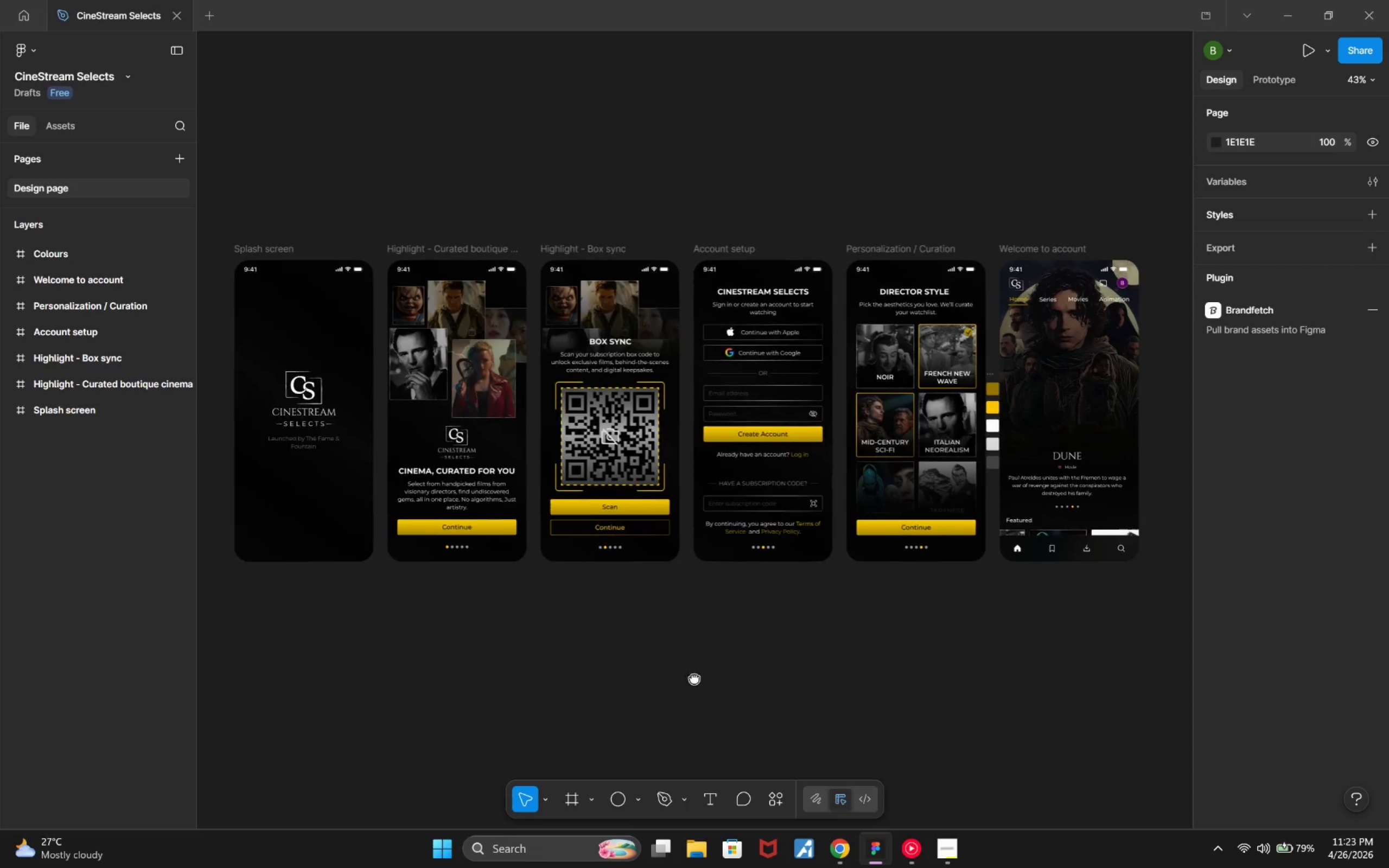 
hold_key(key=ControlLeft, duration=0.86)
scroll: coordinate [684, 672], scroll_direction: up, amount: 2.0
 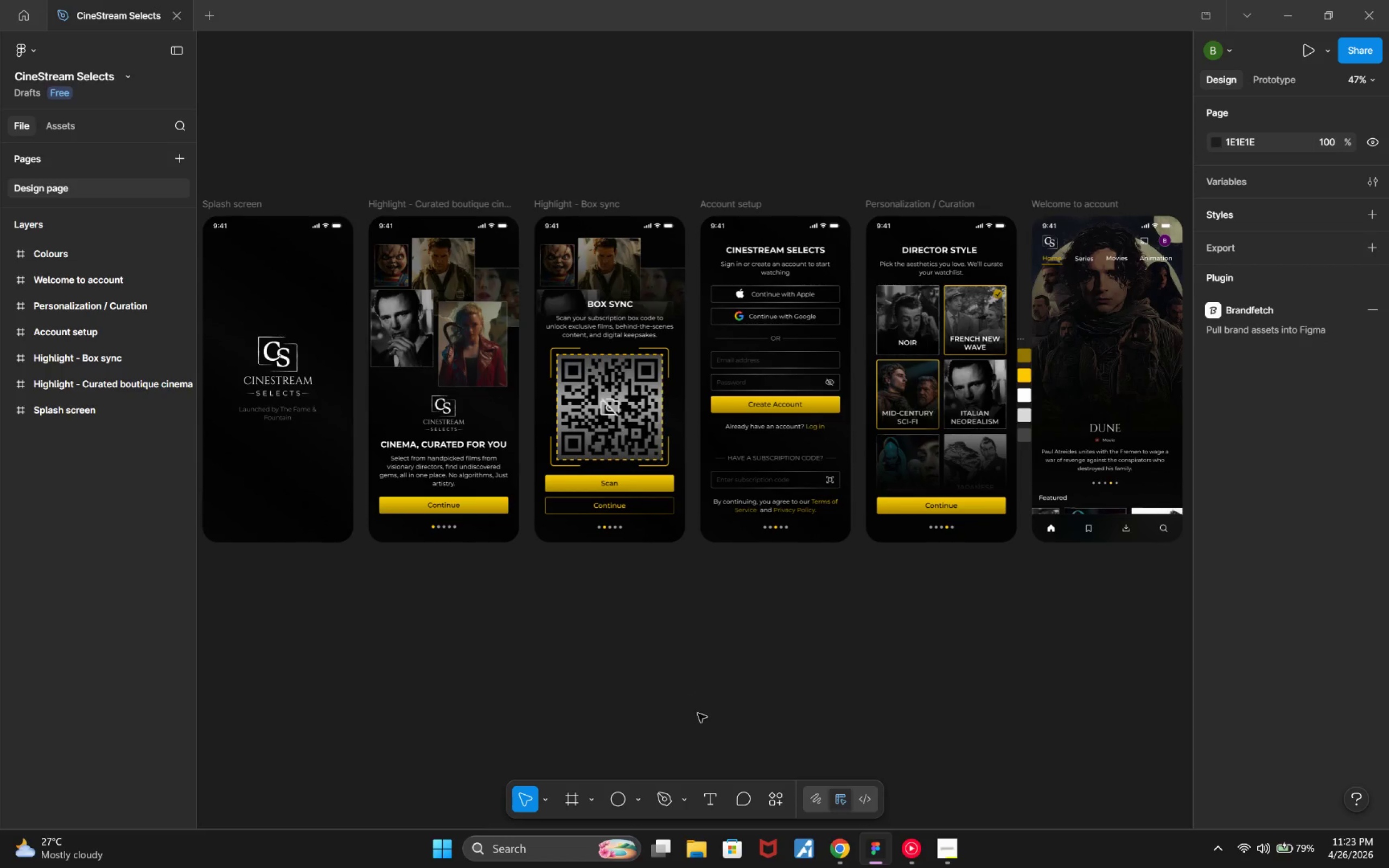 
mouse_move([887, 851])
 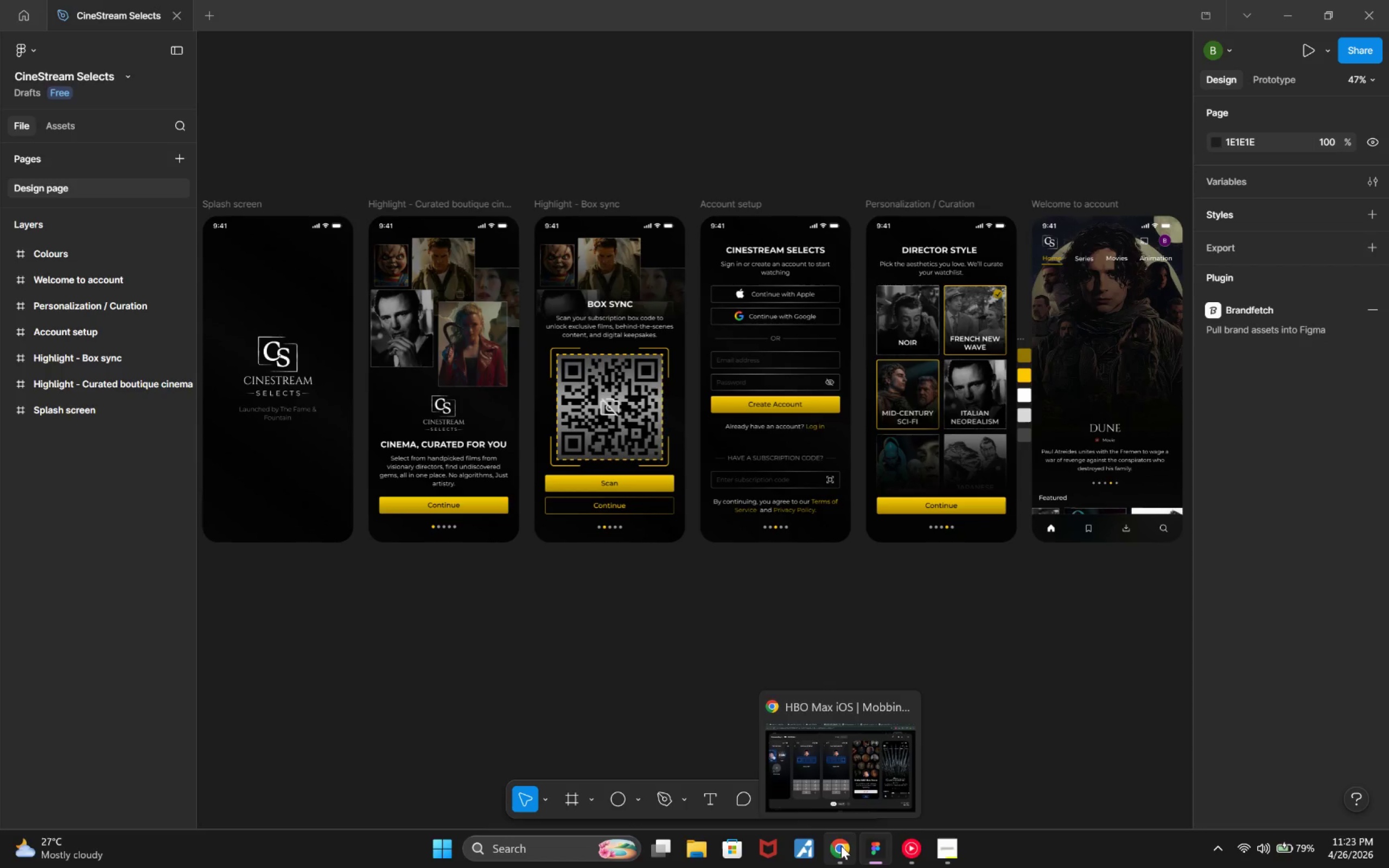 
left_click([841, 846])
 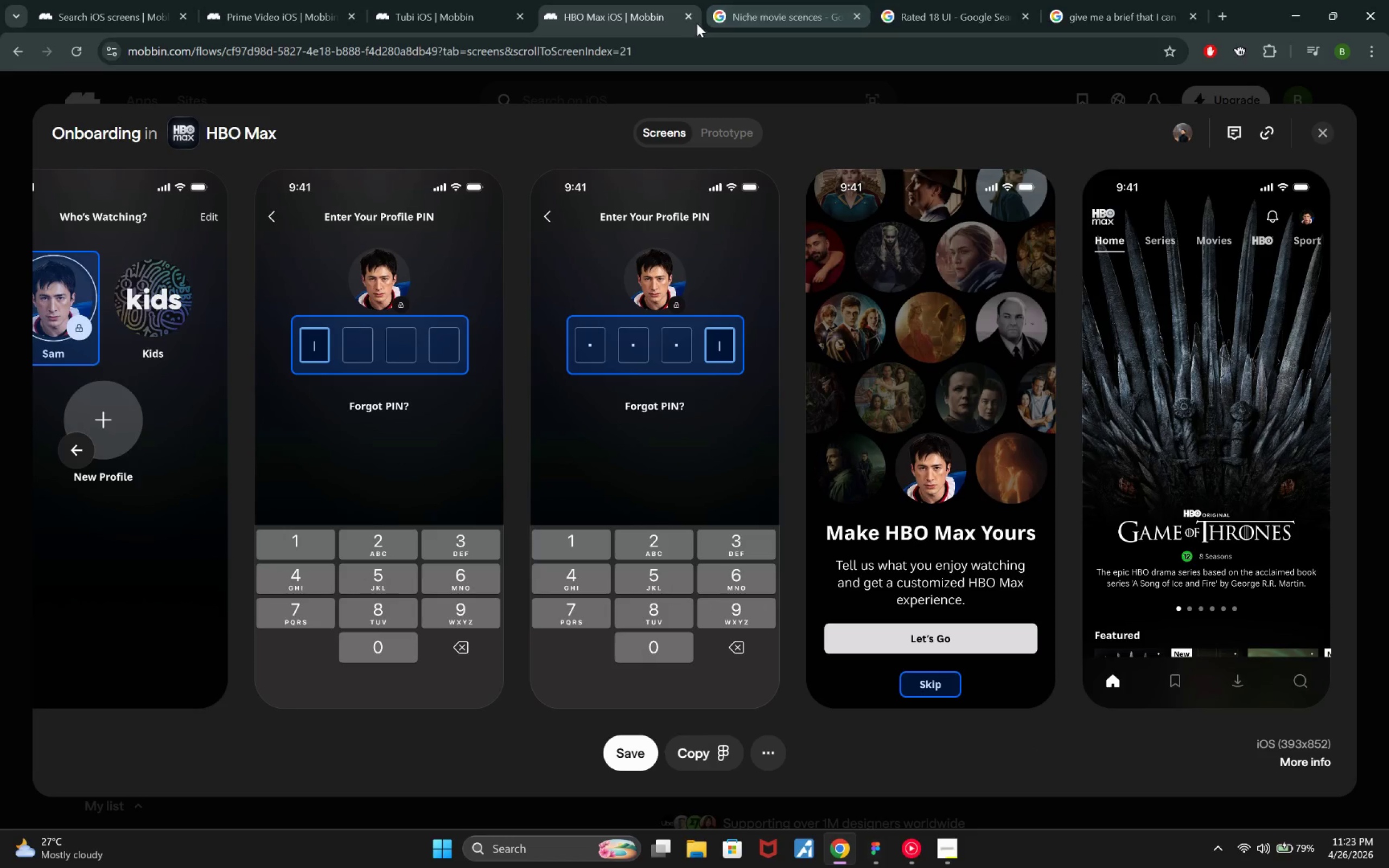 
left_click([686, 21])
 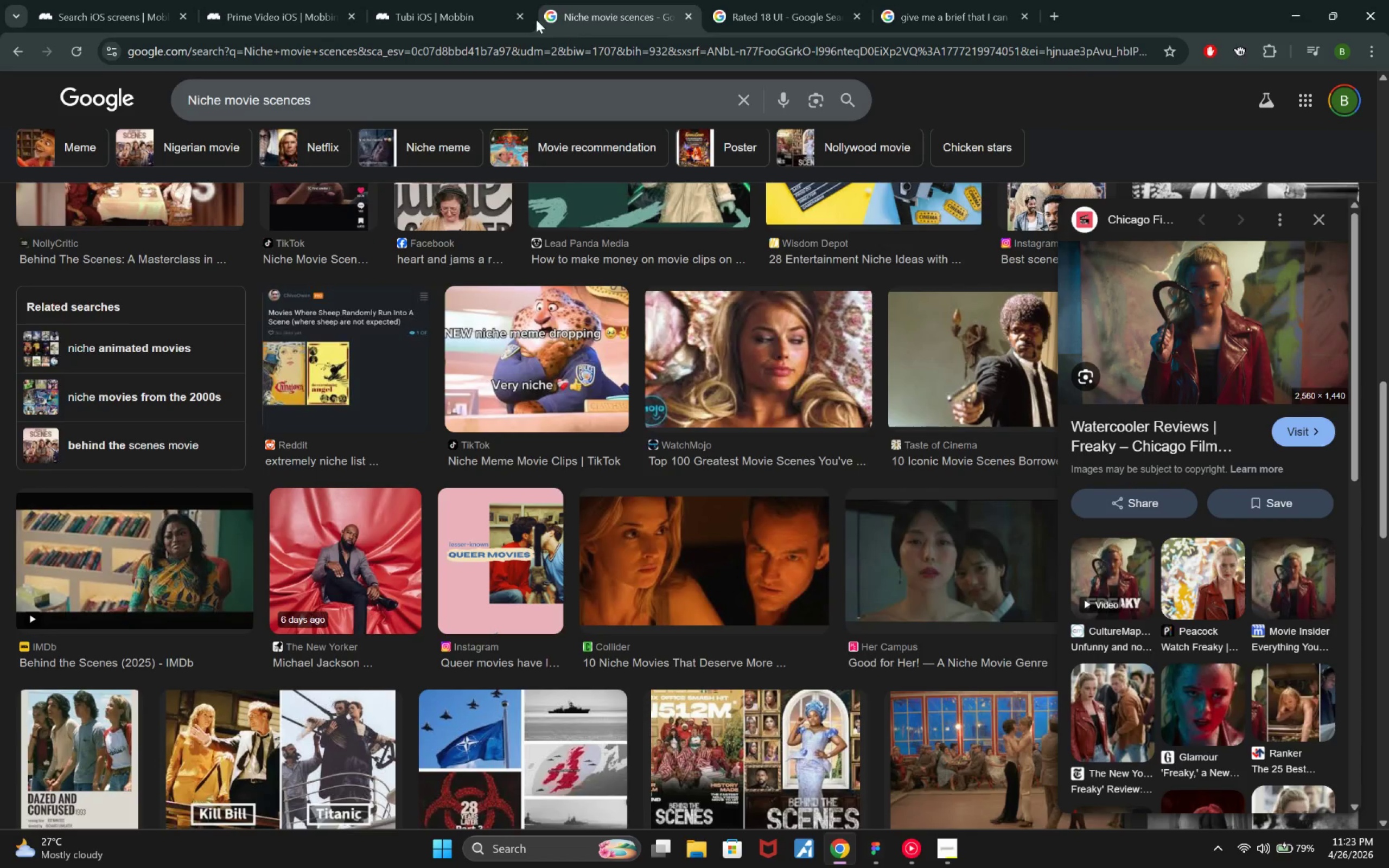 
left_click([518, 16])
 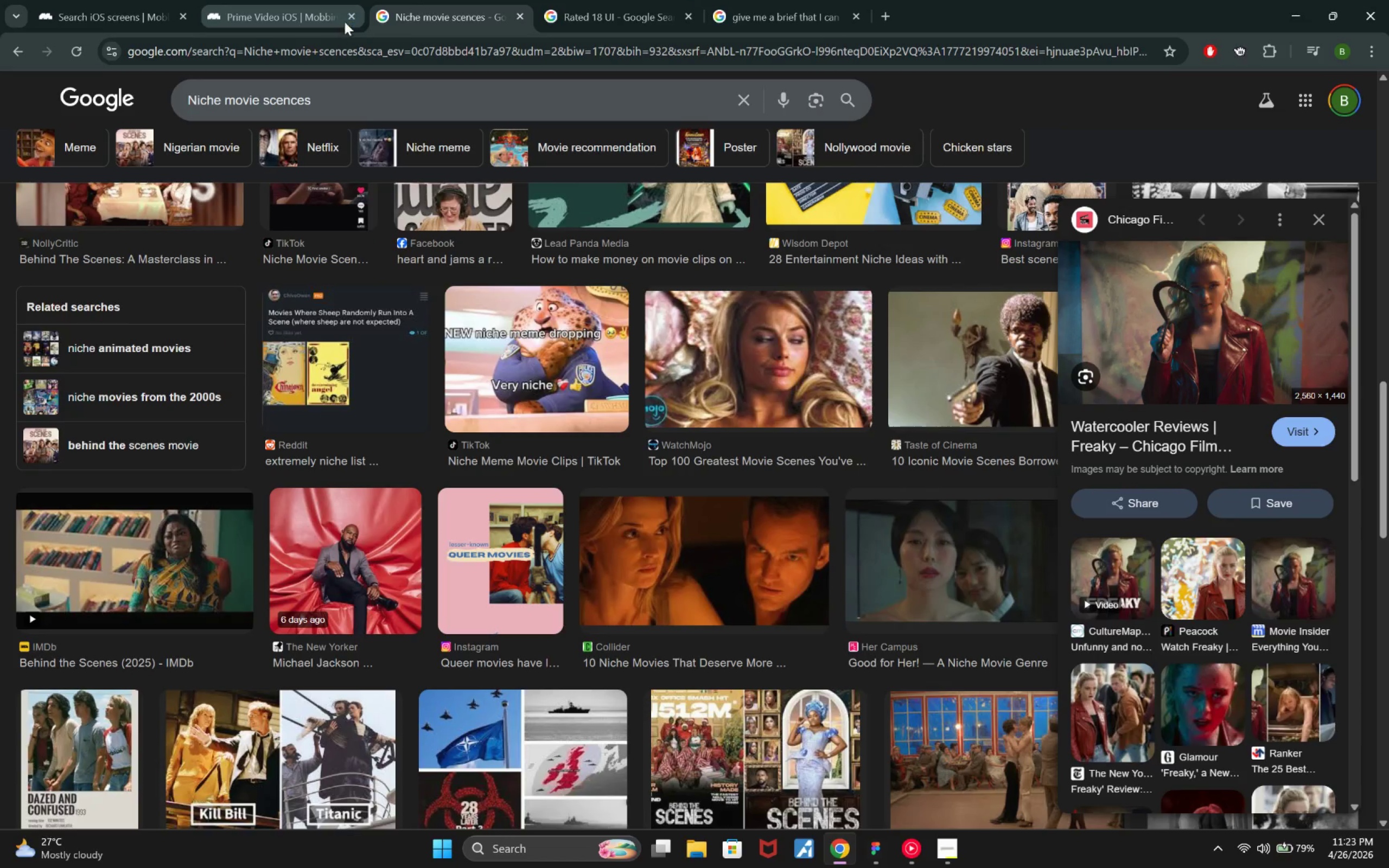 
left_click([353, 20])
 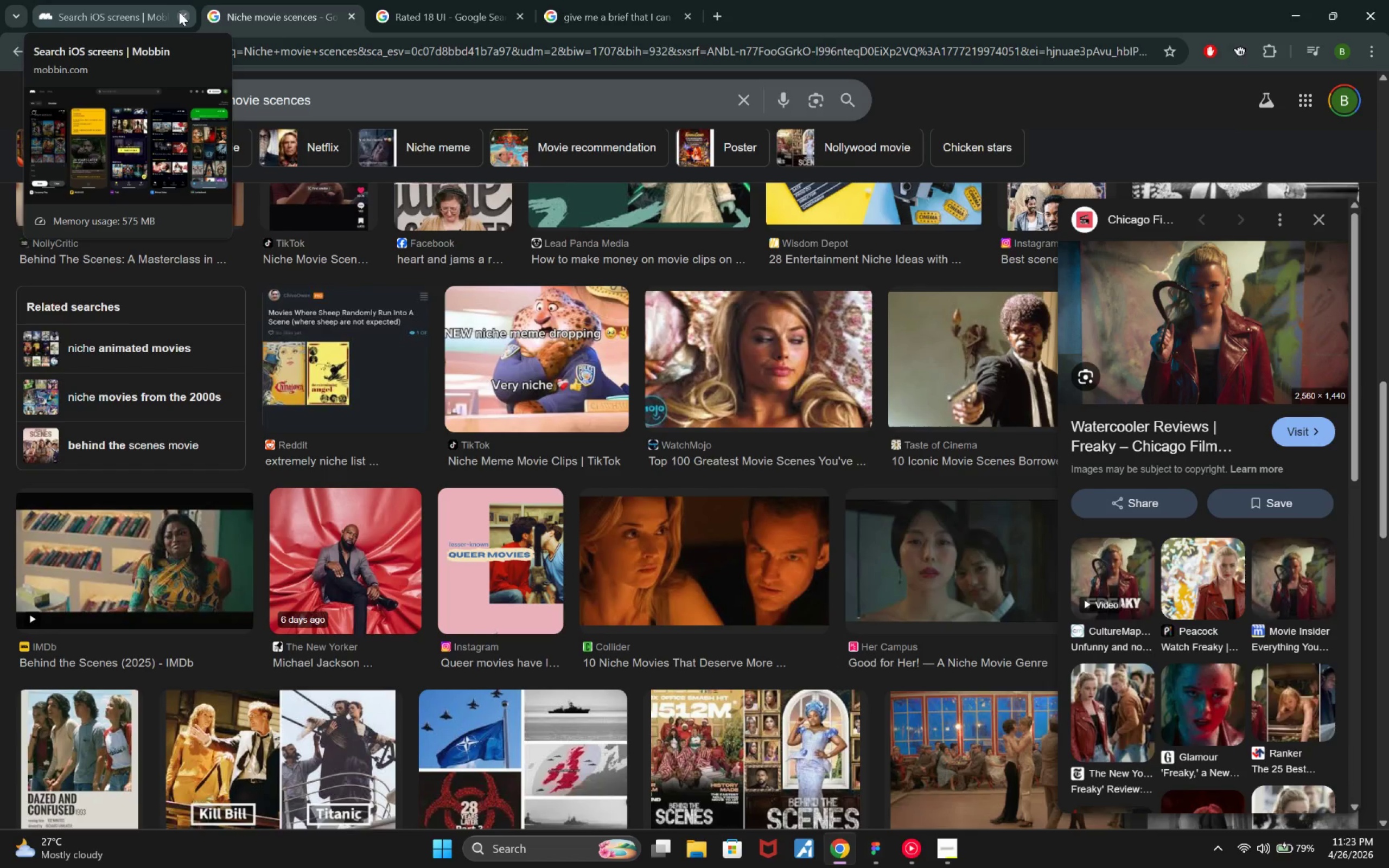 
left_click([179, 12])
 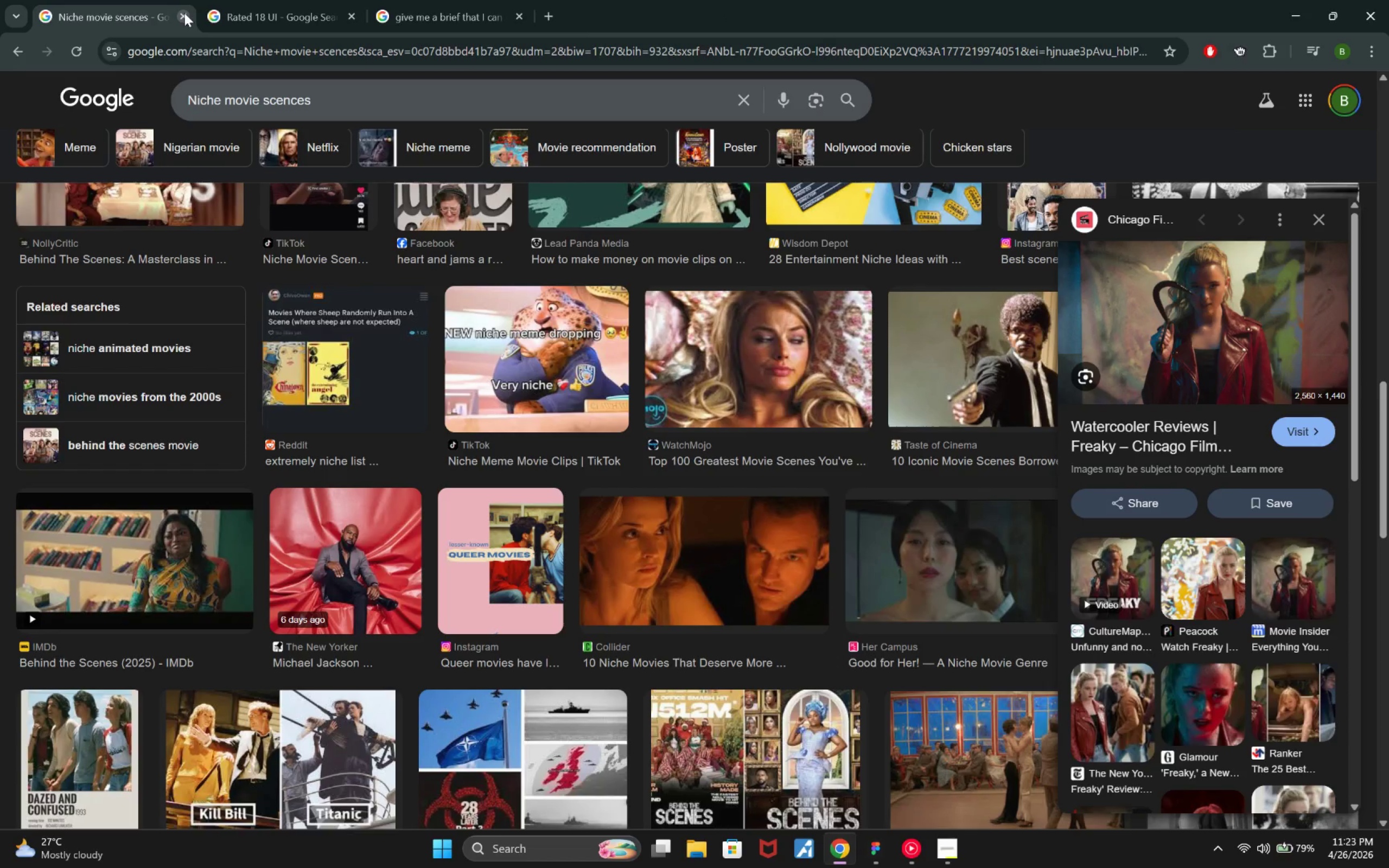 
left_click([274, 13])
 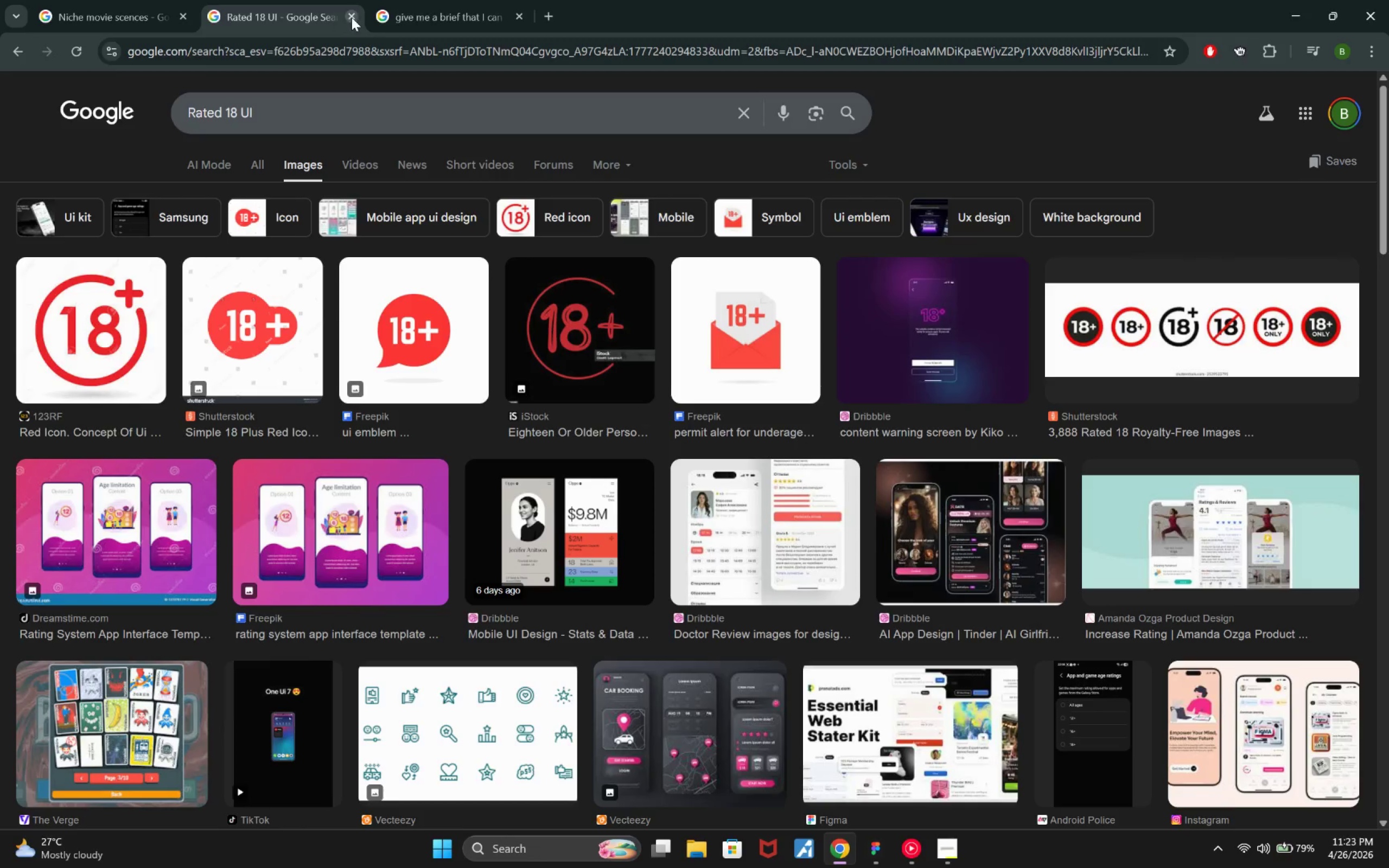 
left_click([352, 17])
 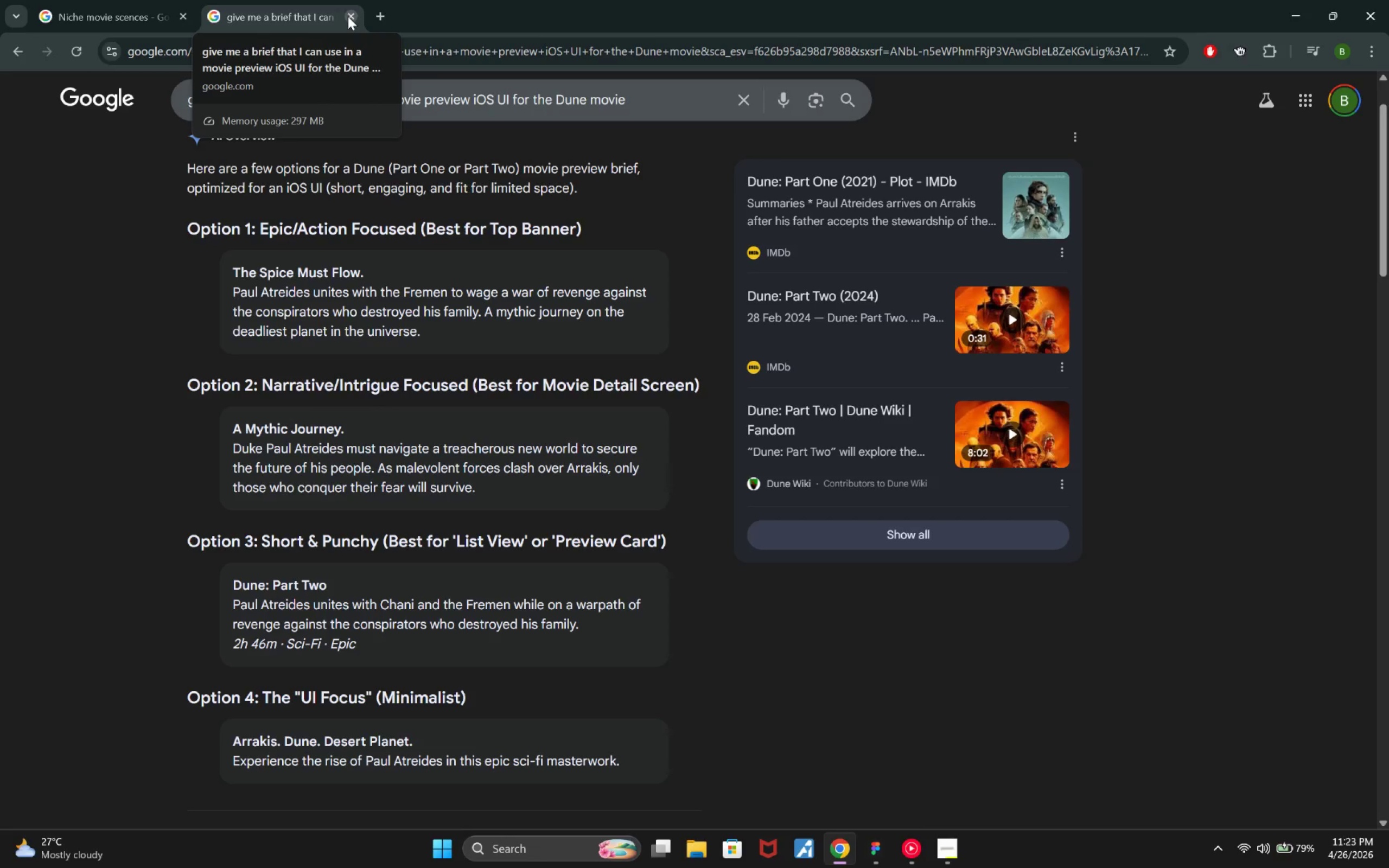 
left_click([348, 16])
 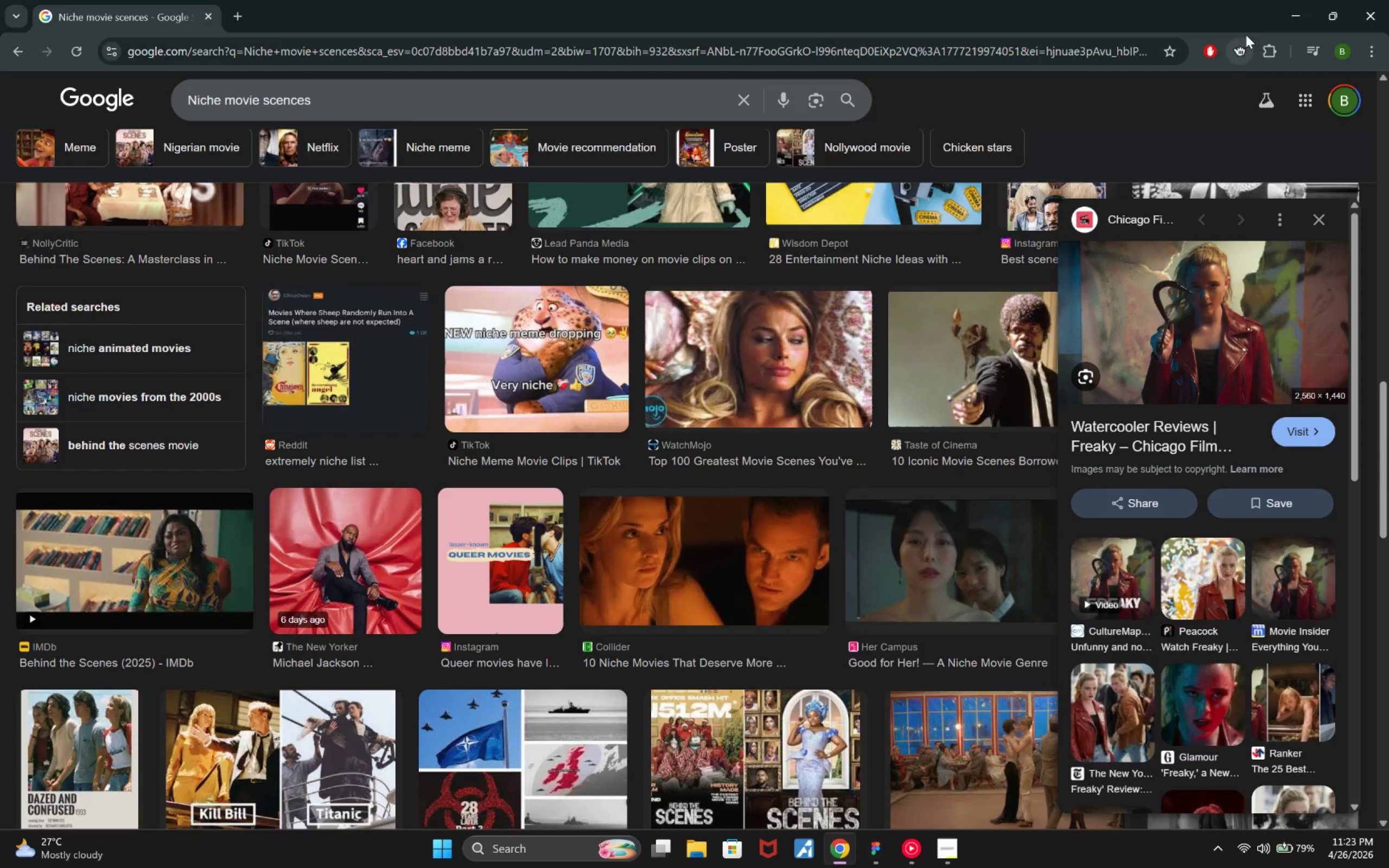 